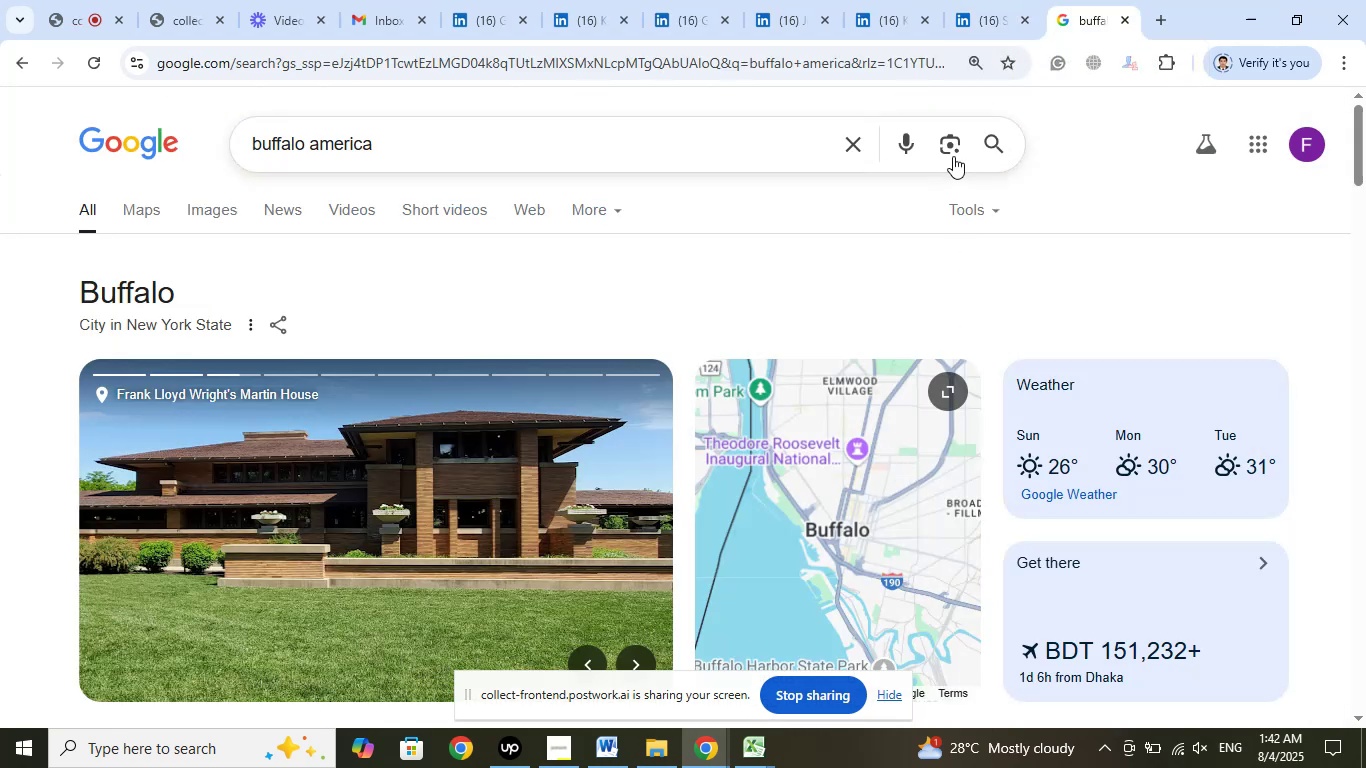 
left_click([986, 17])
 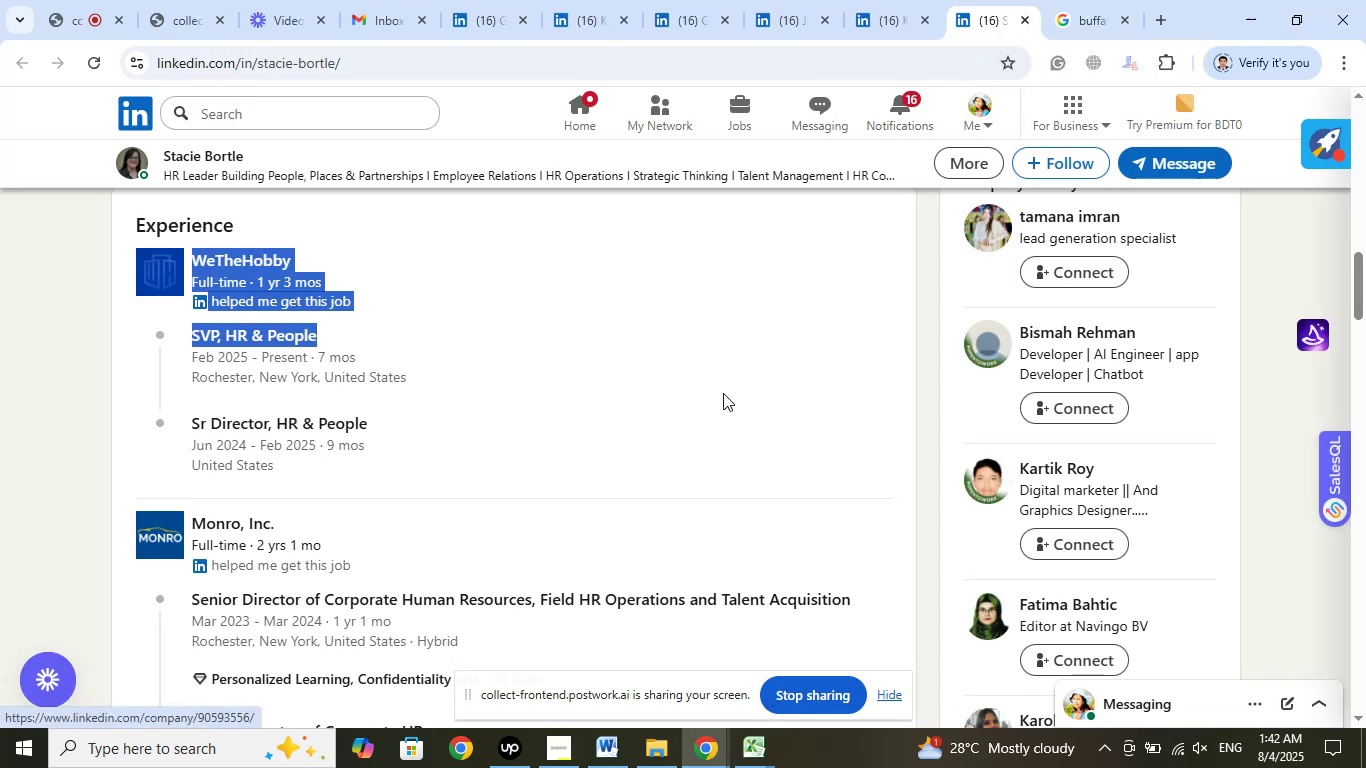 
scroll: coordinate [721, 388], scroll_direction: up, amount: 7.0
 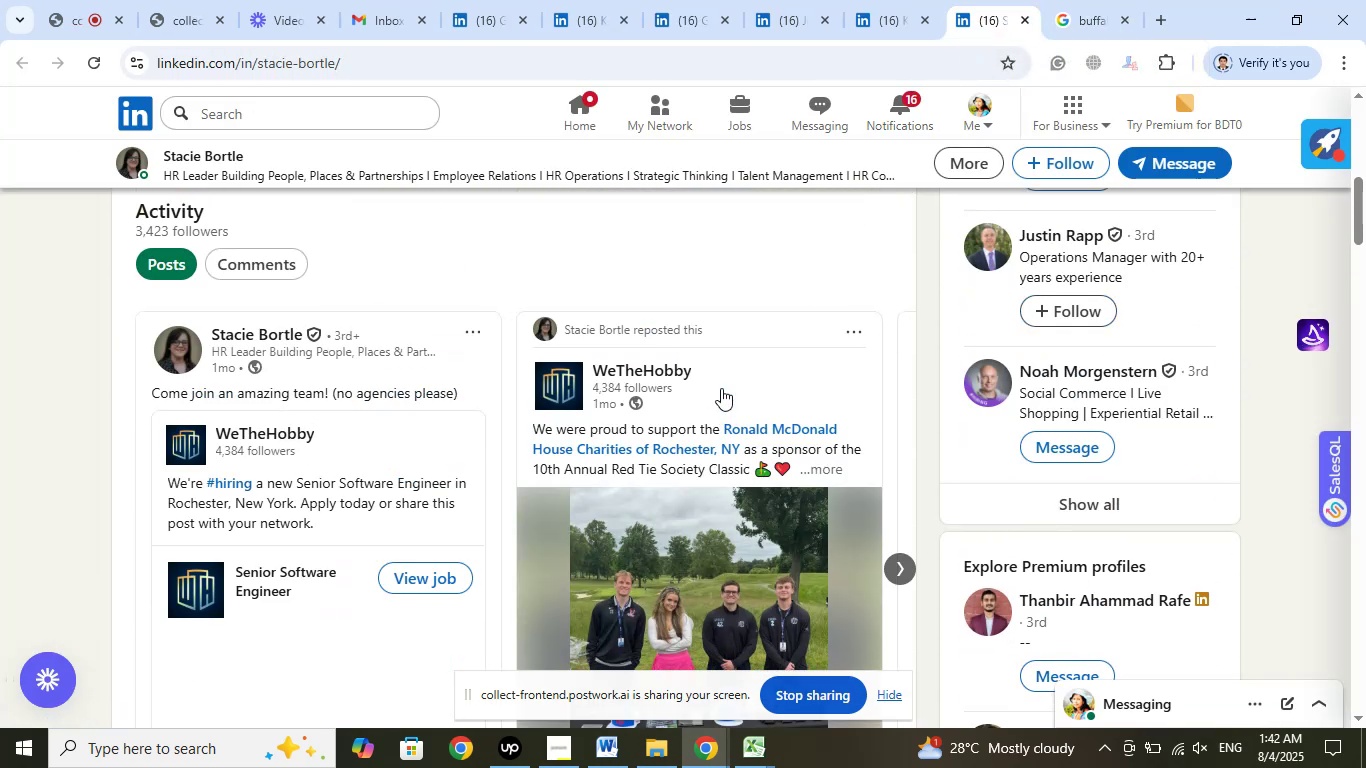 
scroll: coordinate [721, 388], scroll_direction: down, amount: 2.0
 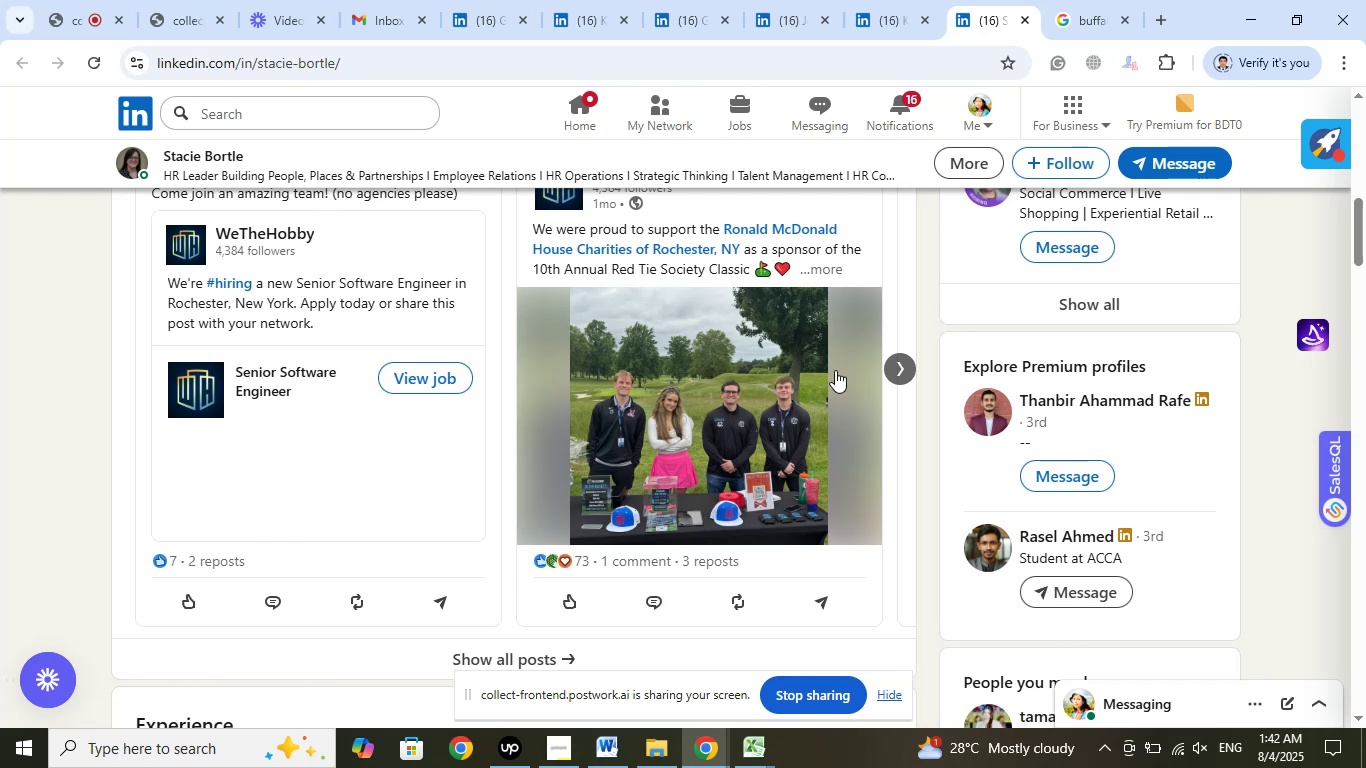 
scroll: coordinate [831, 359], scroll_direction: up, amount: 15.0
 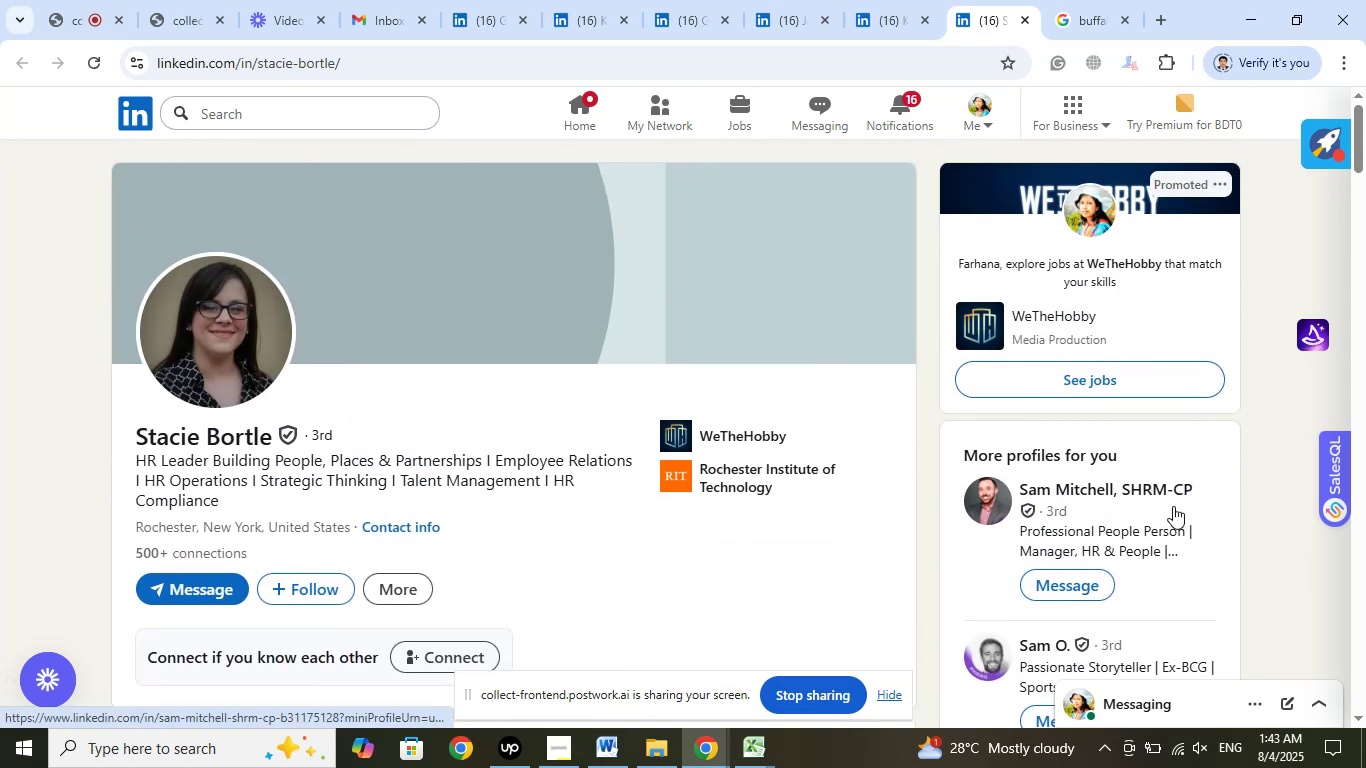 
scroll: coordinate [1124, 592], scroll_direction: down, amount: 8.0
 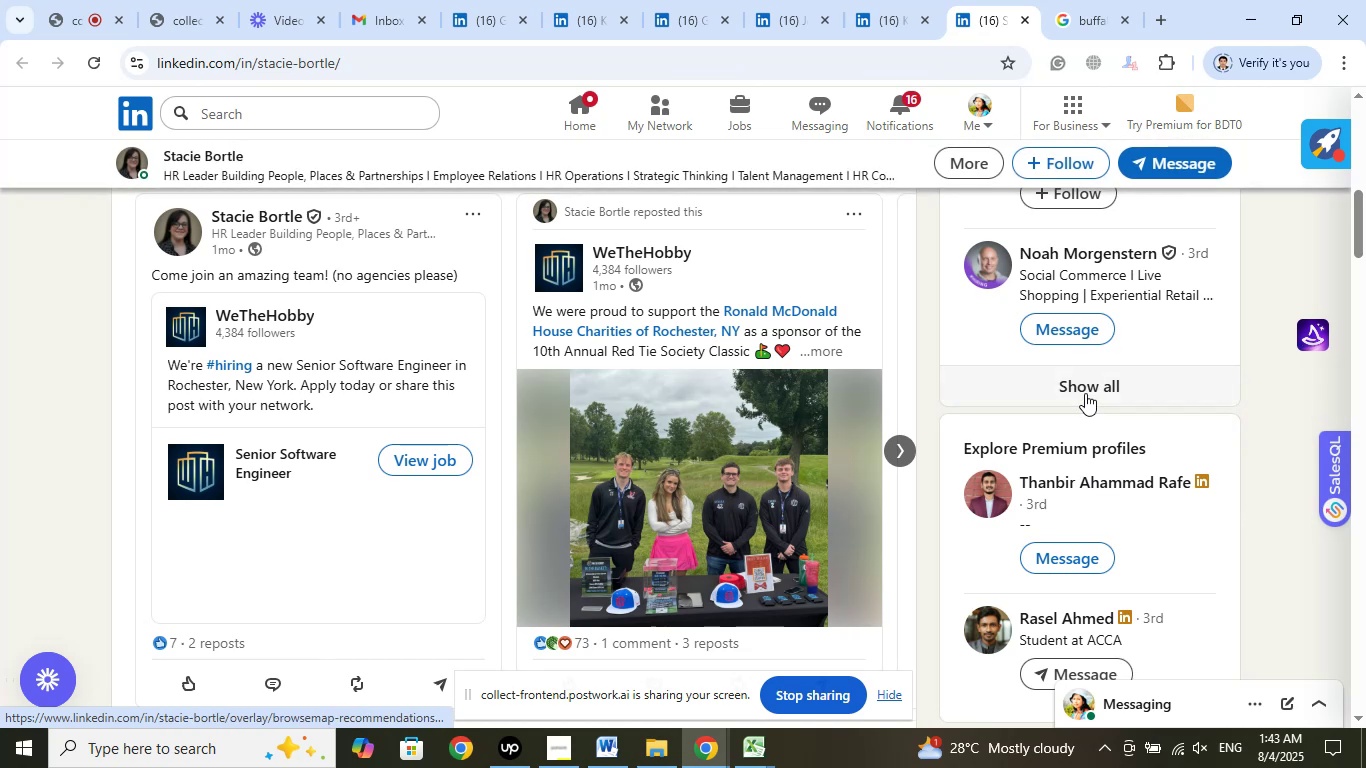 
left_click([1085, 389])
 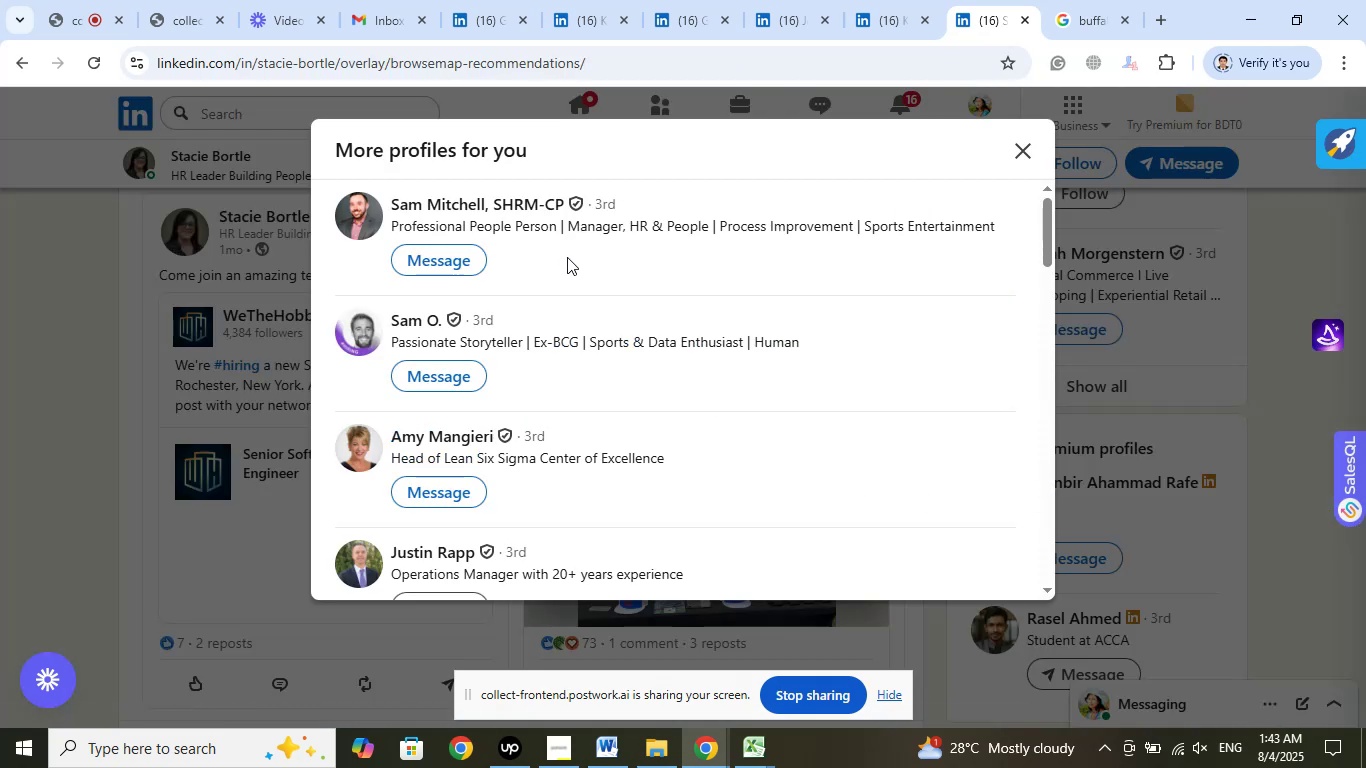 
wait(6.36)
 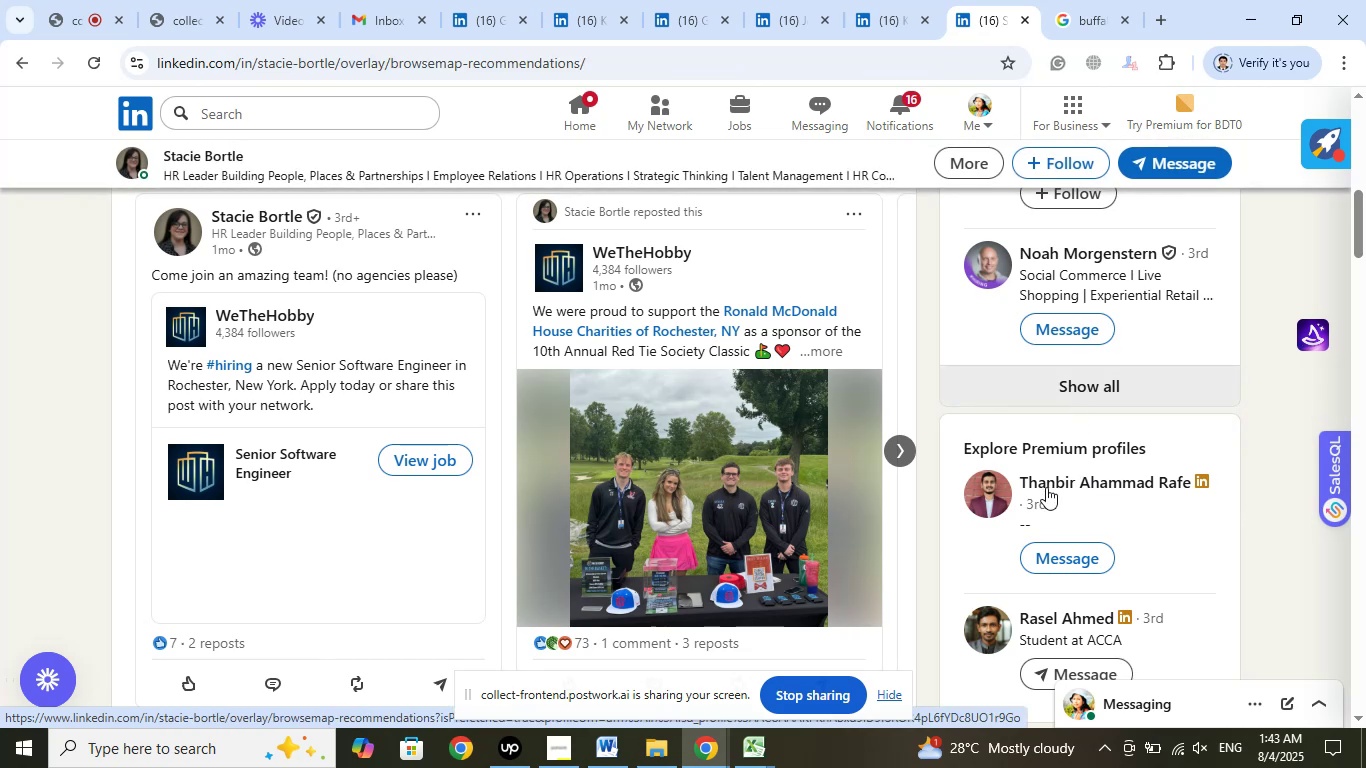 
scroll: coordinate [761, 435], scroll_direction: down, amount: 6.0
 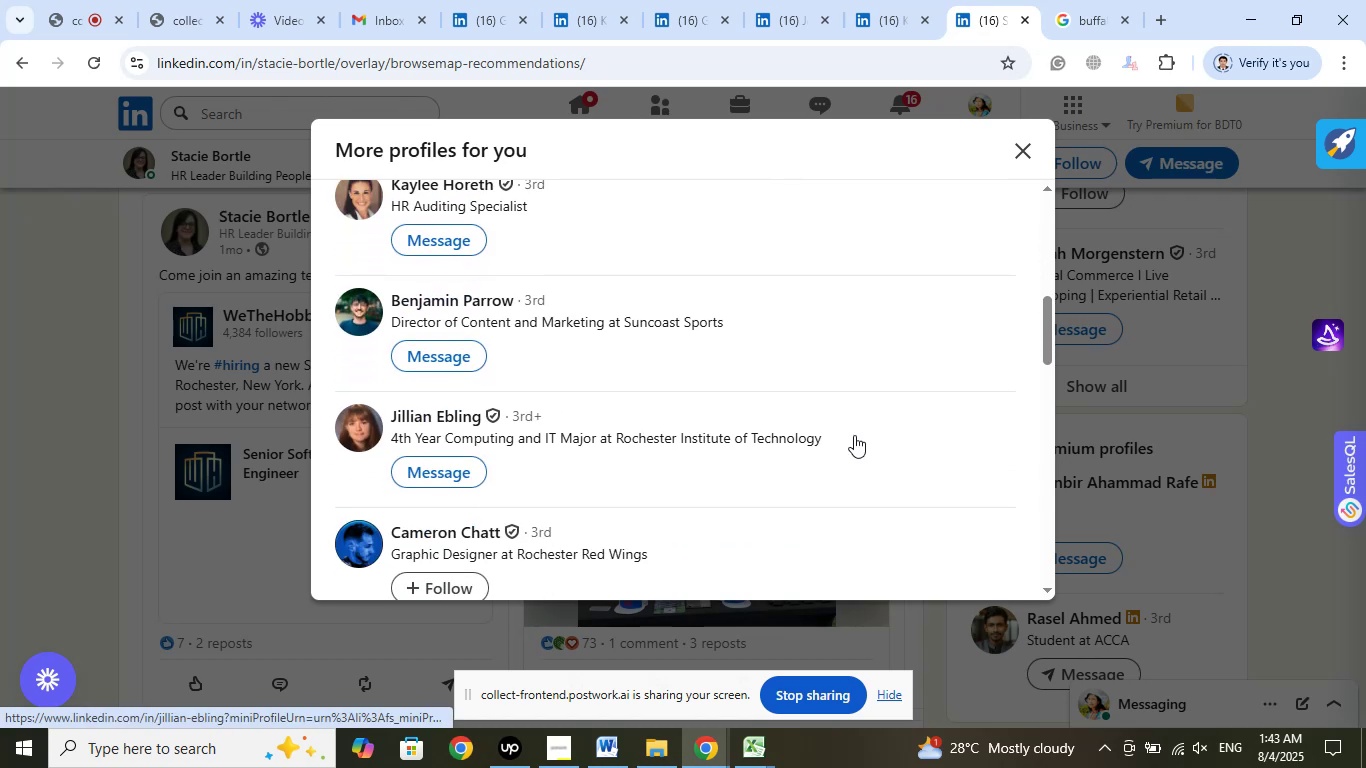 
scroll: coordinate [792, 429], scroll_direction: down, amount: 5.0
 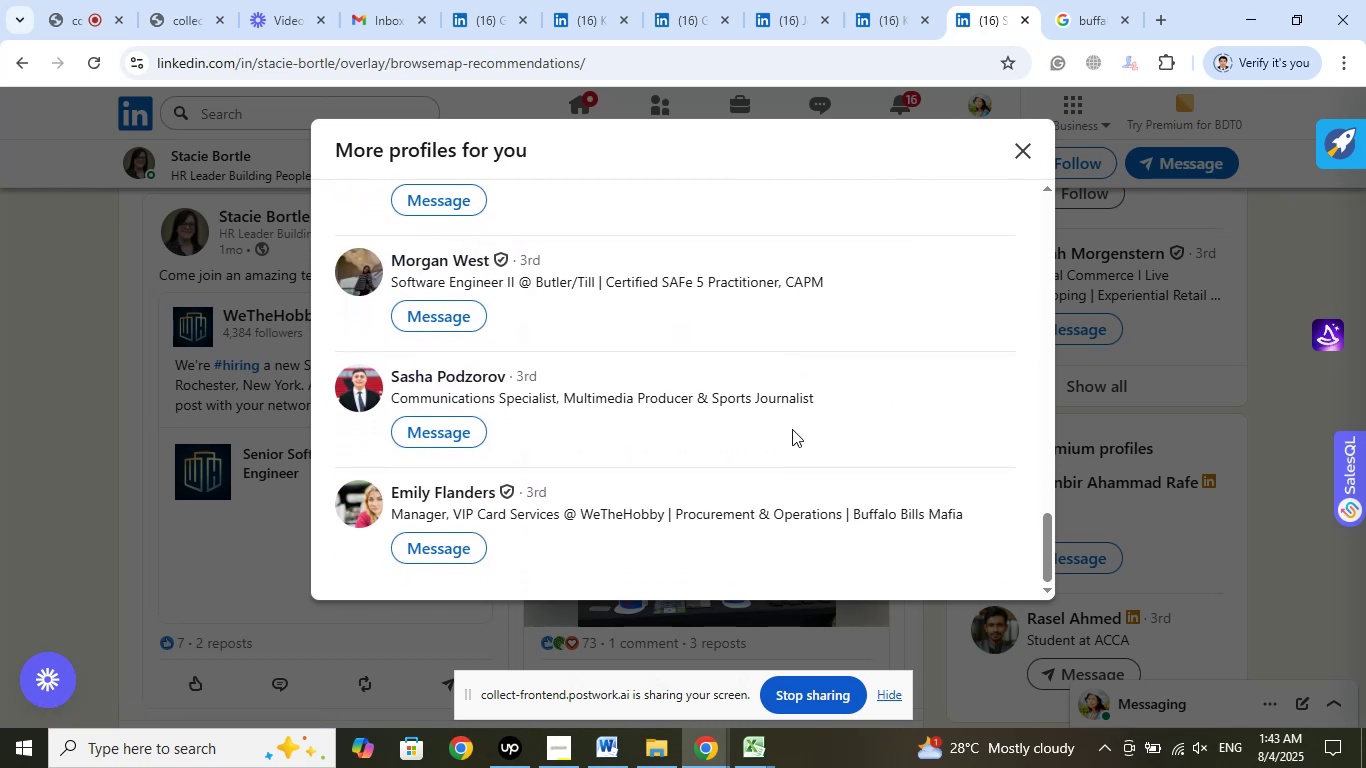 
scroll: coordinate [796, 399], scroll_direction: up, amount: 27.0
 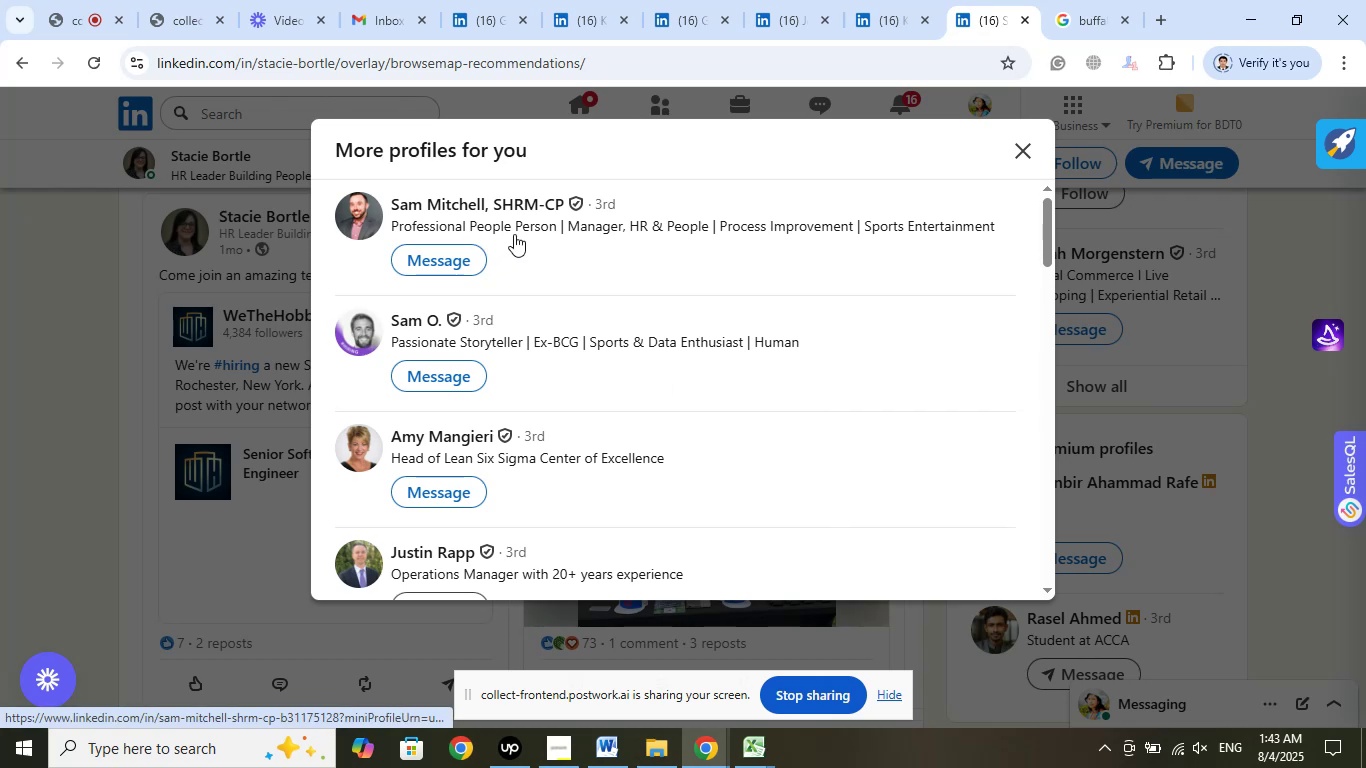 
right_click([534, 225])
 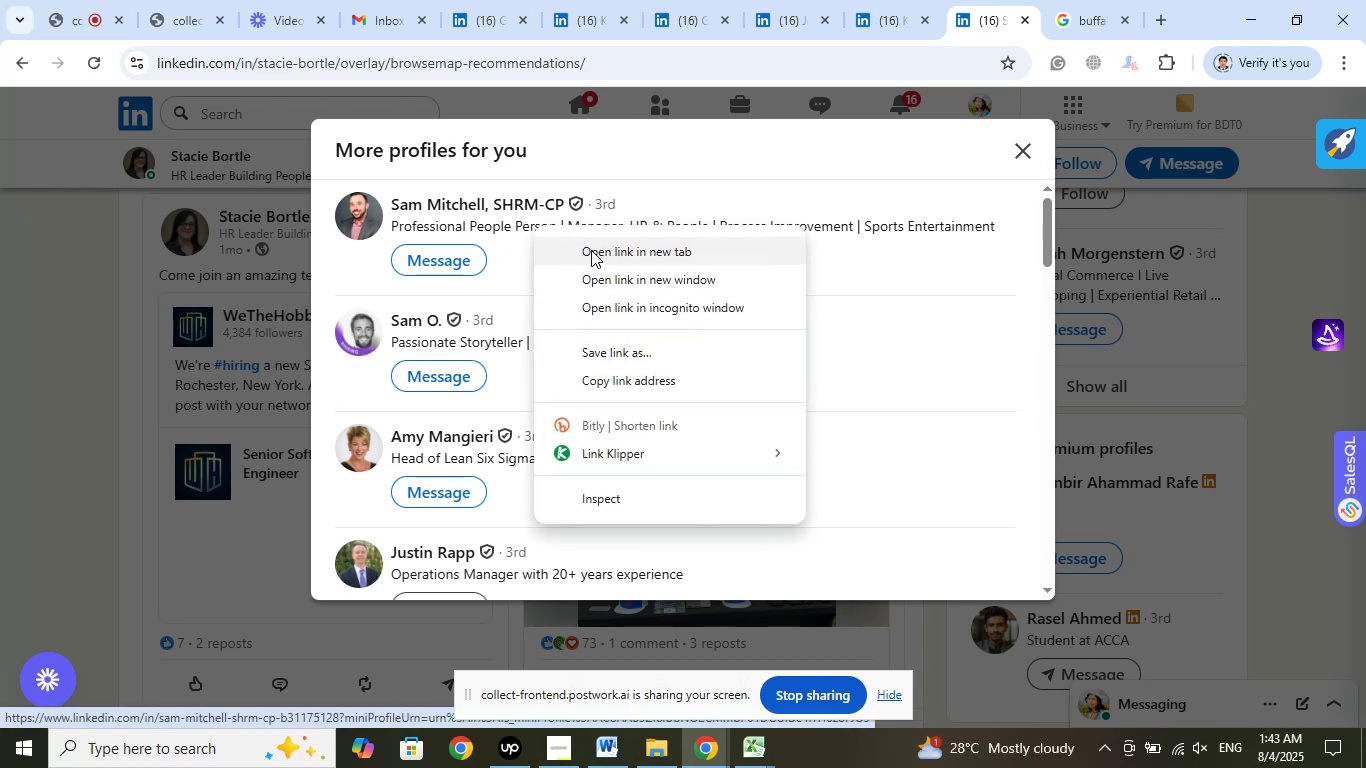 
left_click([591, 250])
 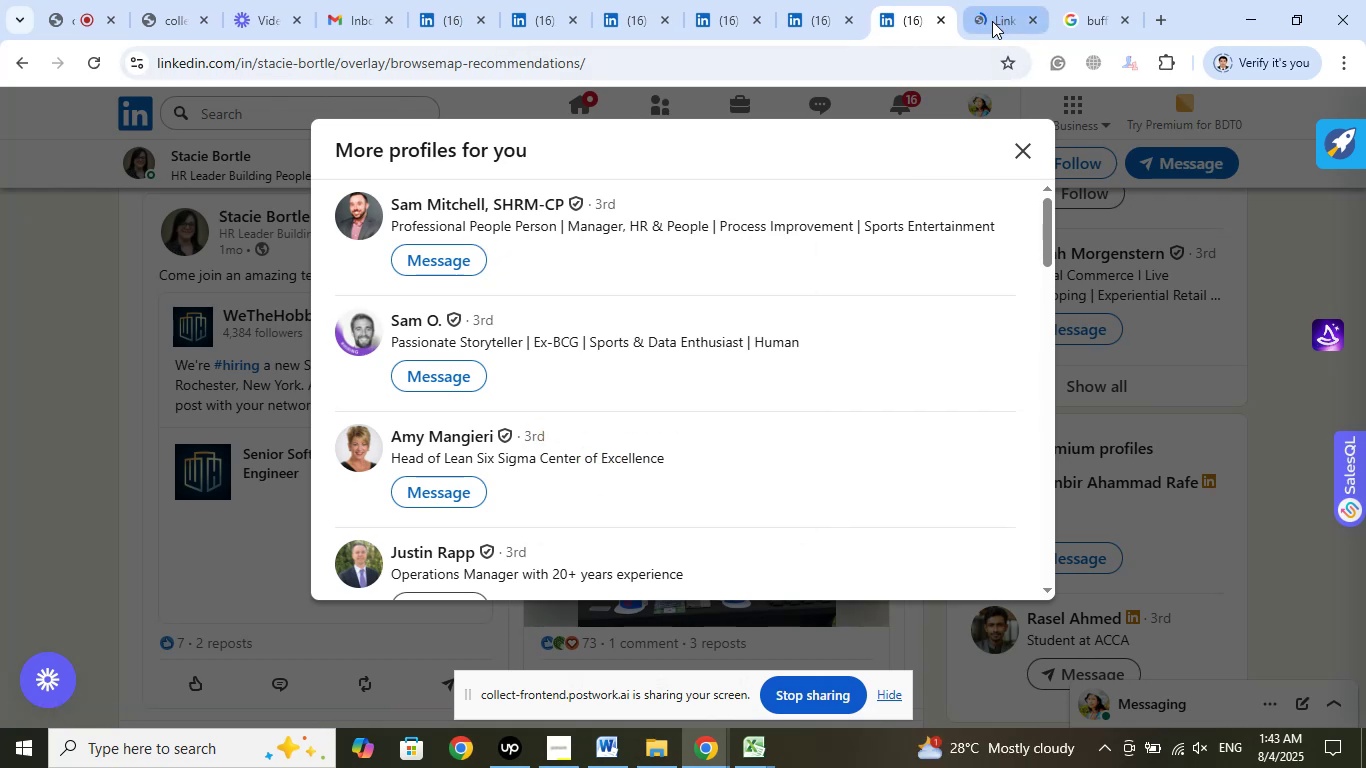 
left_click([992, 21])
 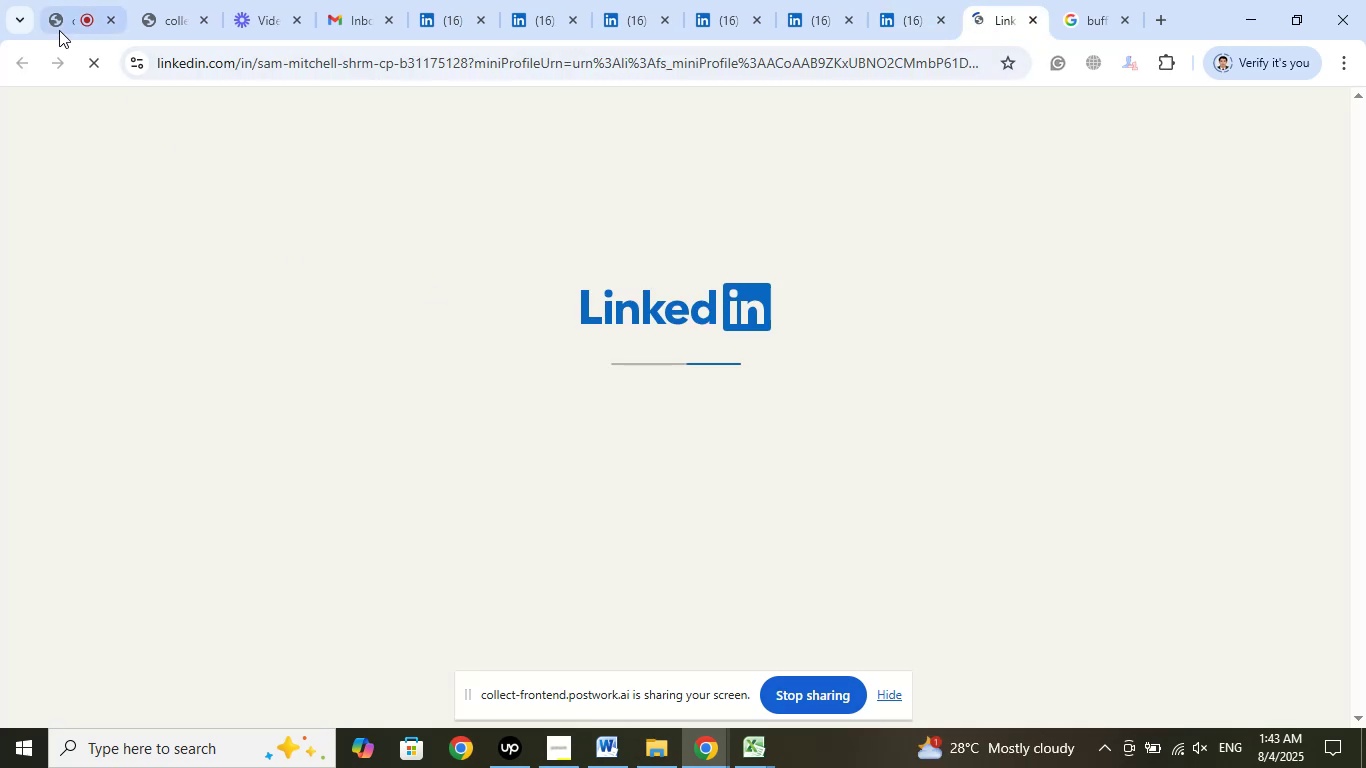 
left_click([59, 16])
 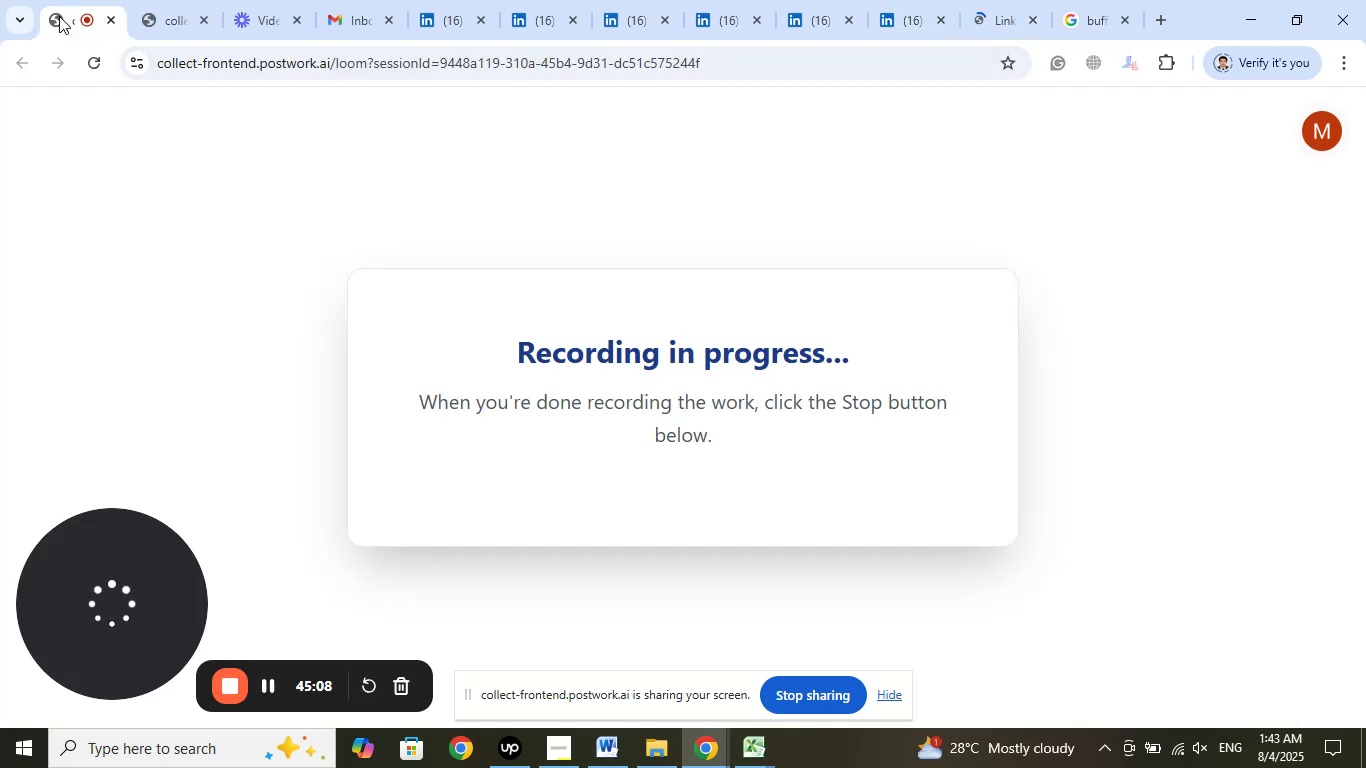 
left_click([163, 18])
 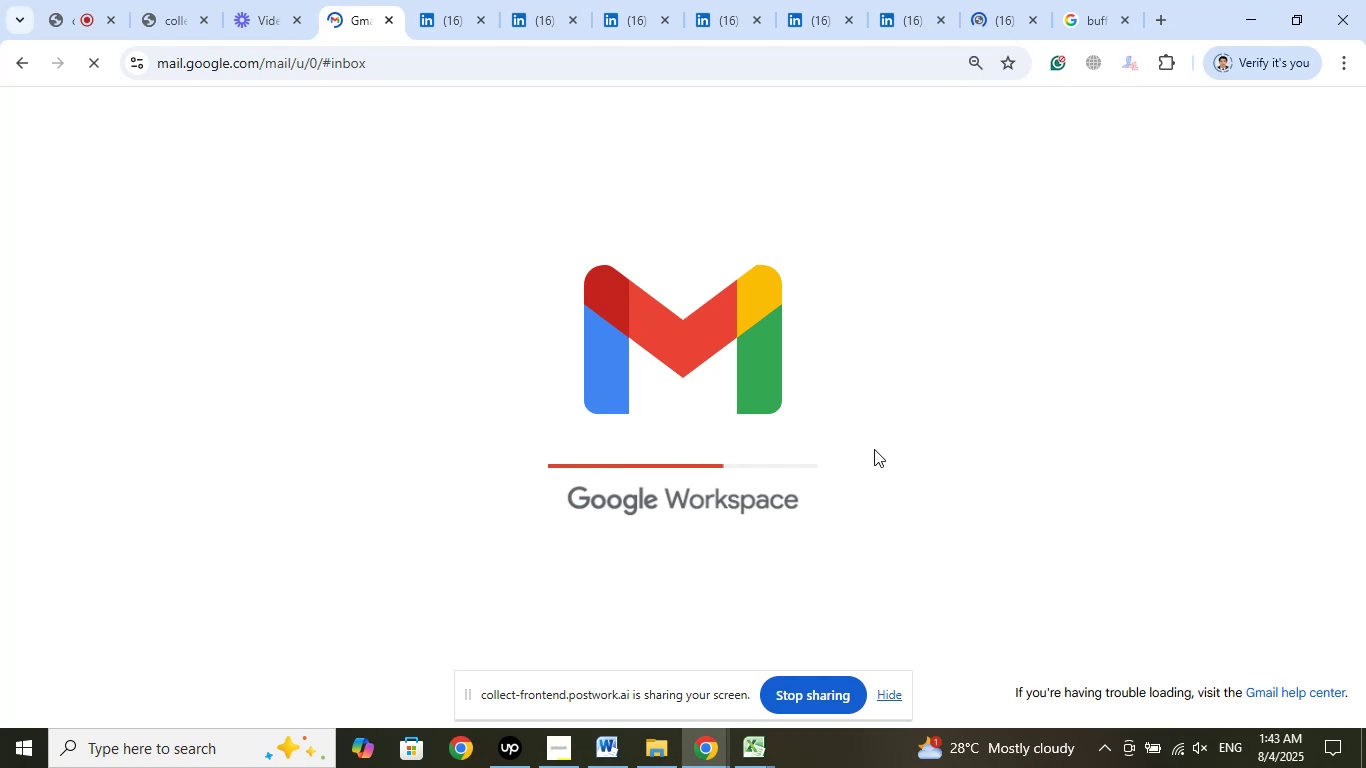 
wait(15.85)
 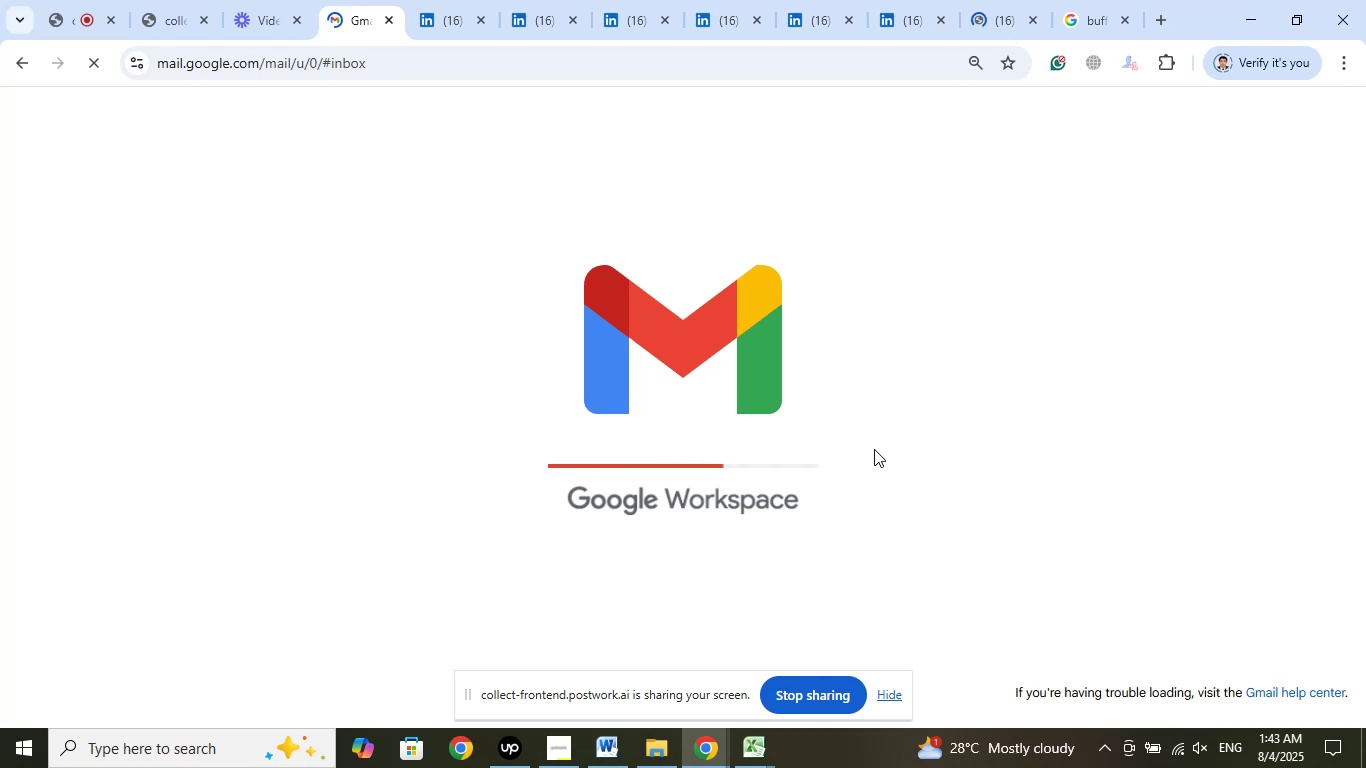 
left_click([993, 18])
 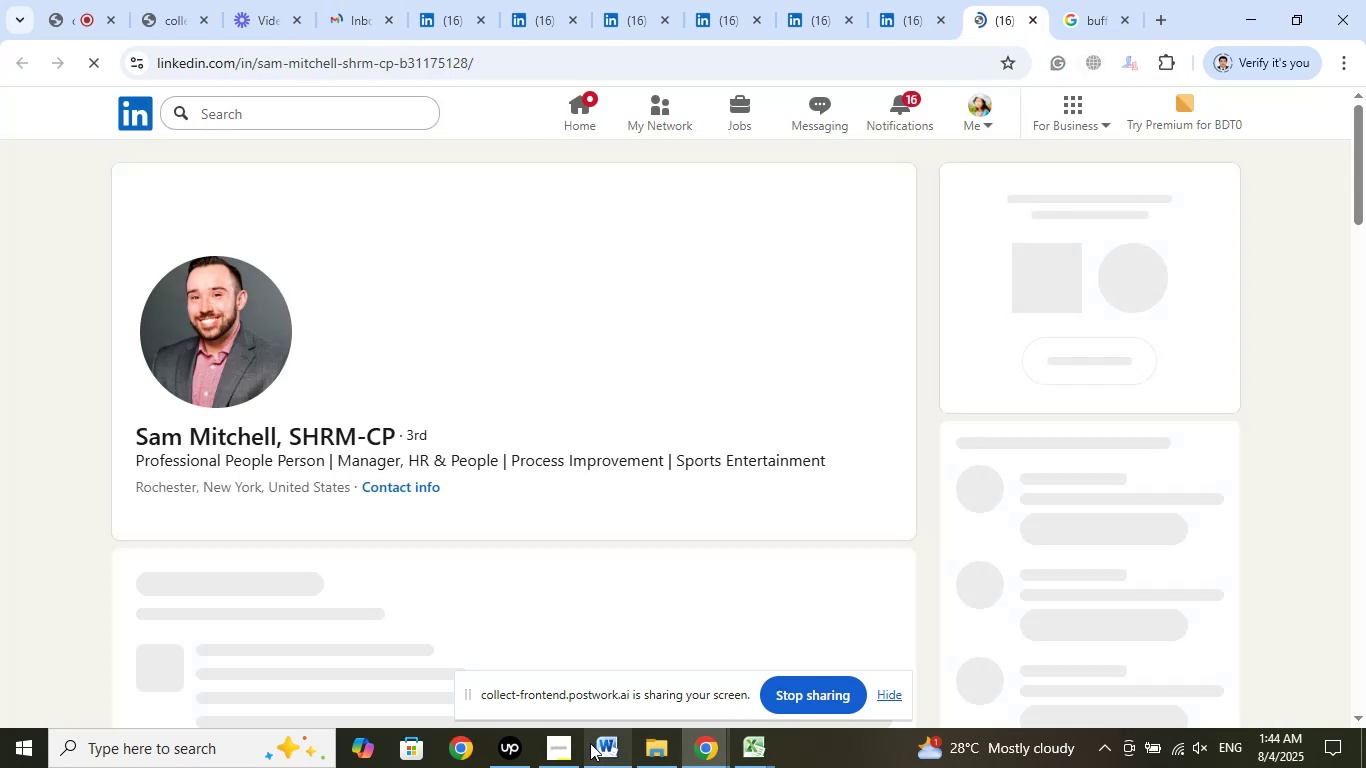 
left_click([548, 743])
 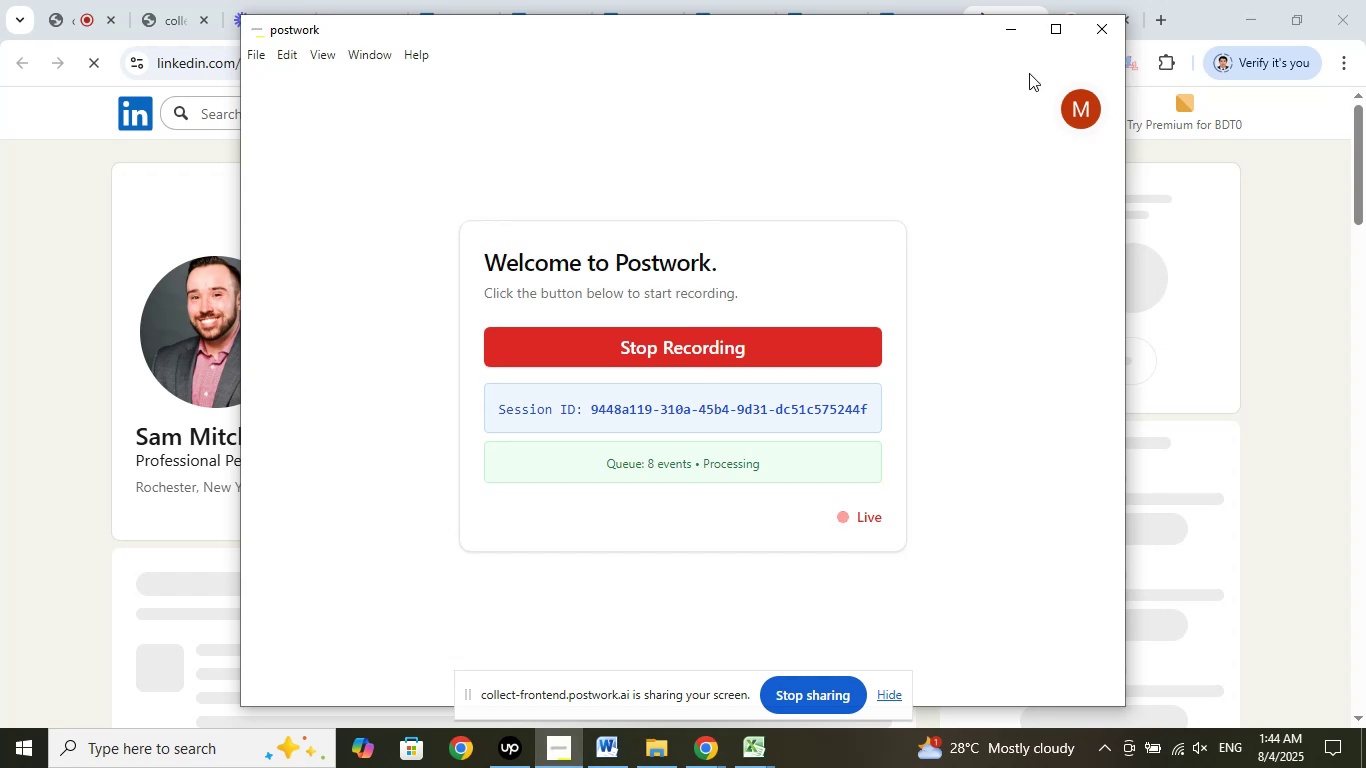 
left_click([1016, 33])
 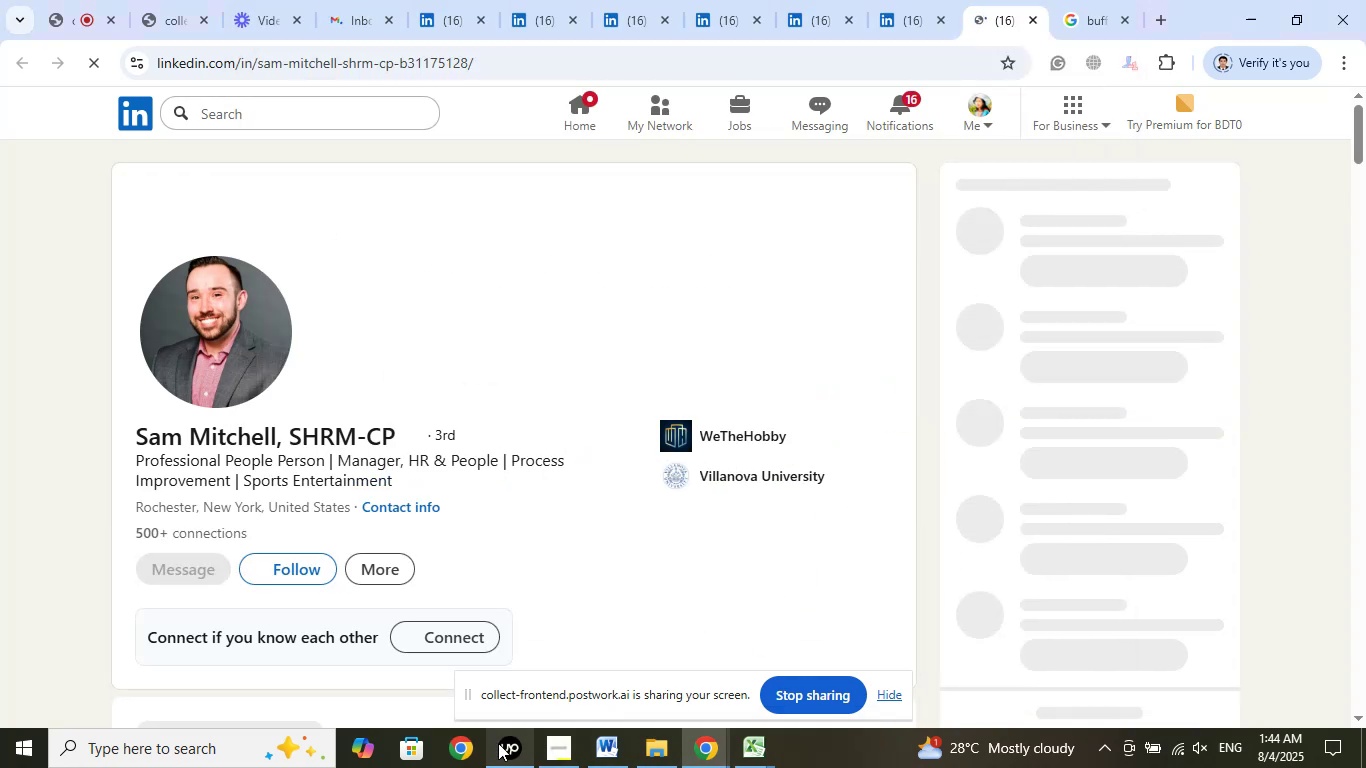 
left_click([502, 745])
 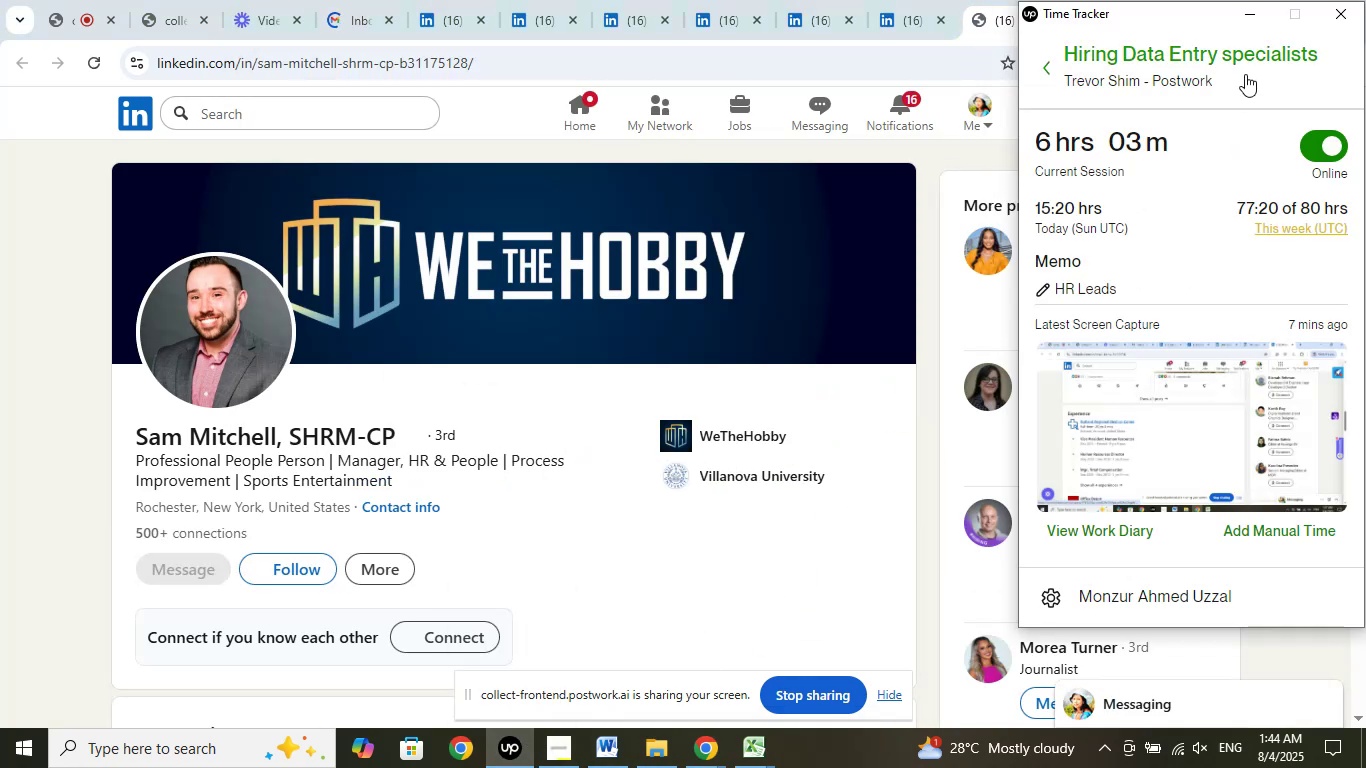 
wait(5.04)
 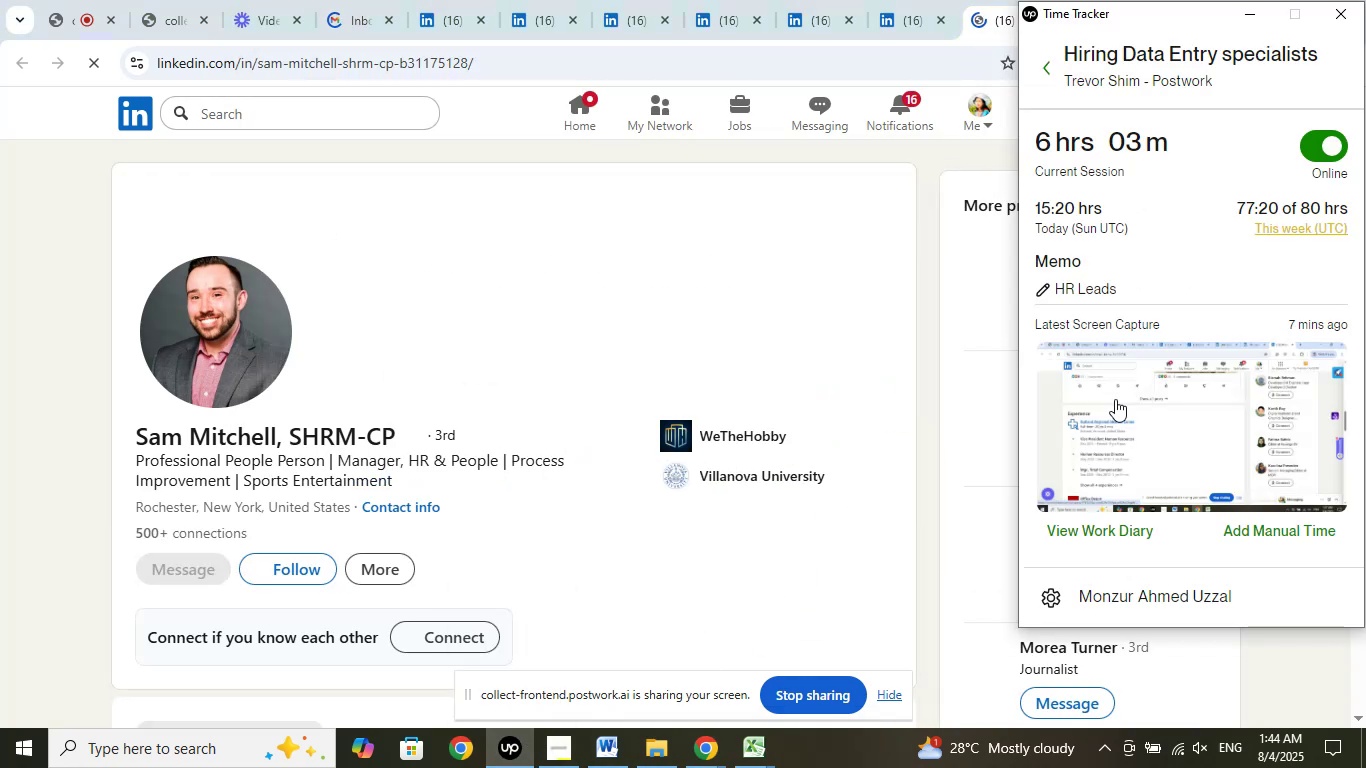 
left_click([1252, 14])
 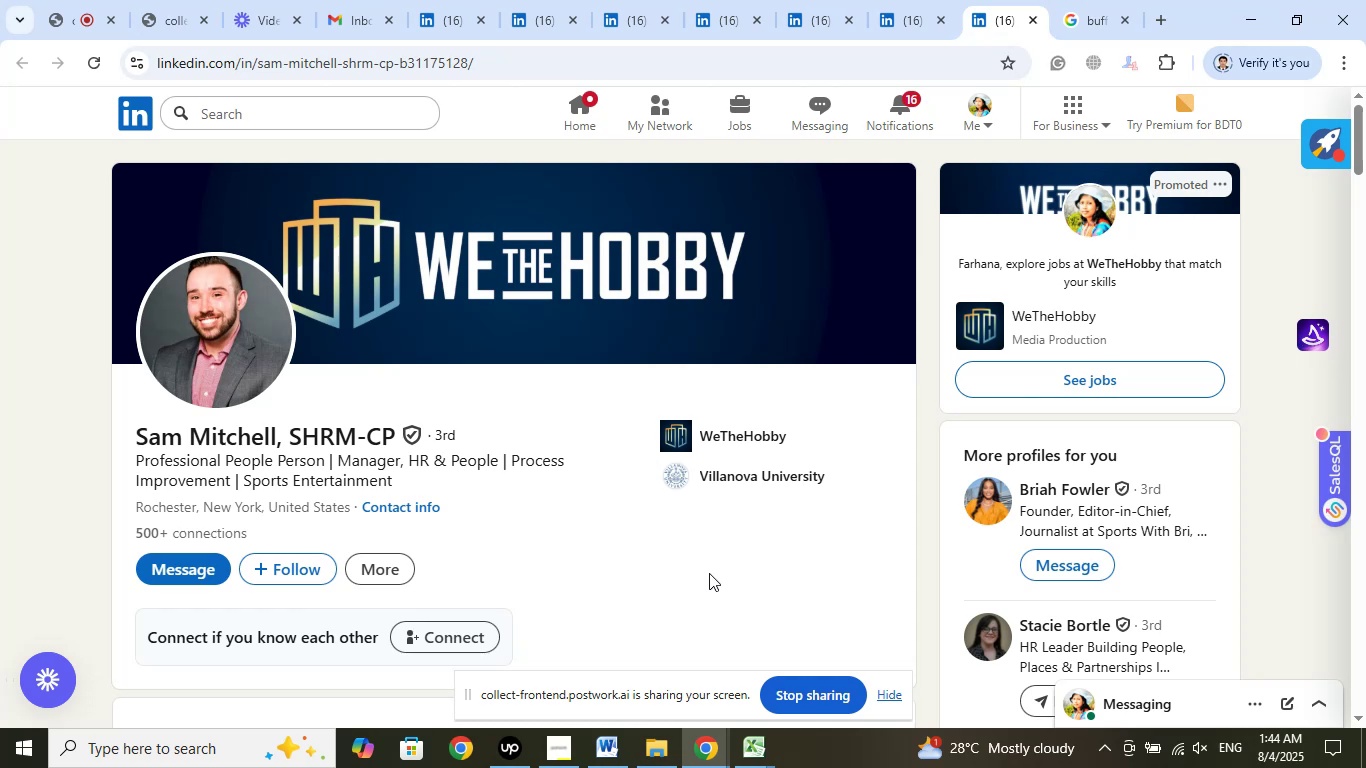 
wait(26.09)
 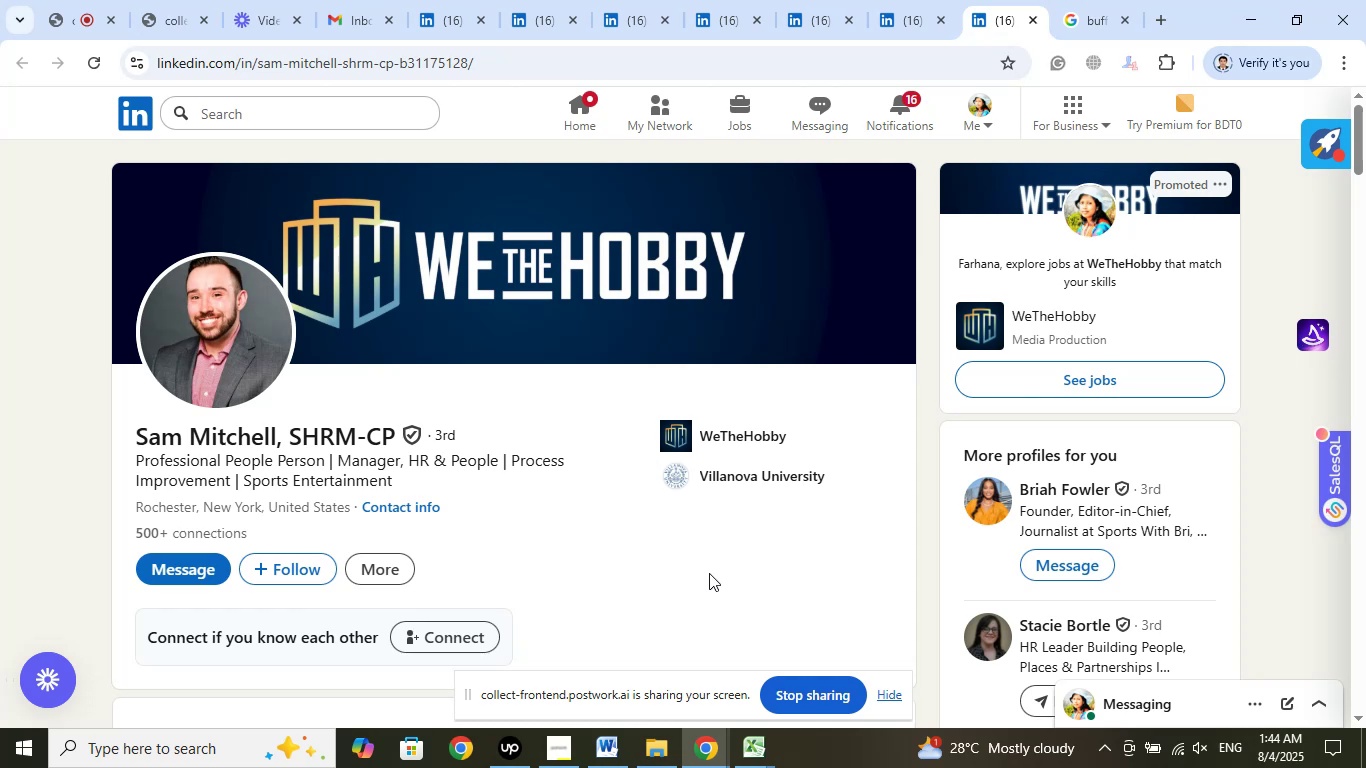 
left_click_drag(start_coordinate=[119, 437], to_coordinate=[279, 432])
 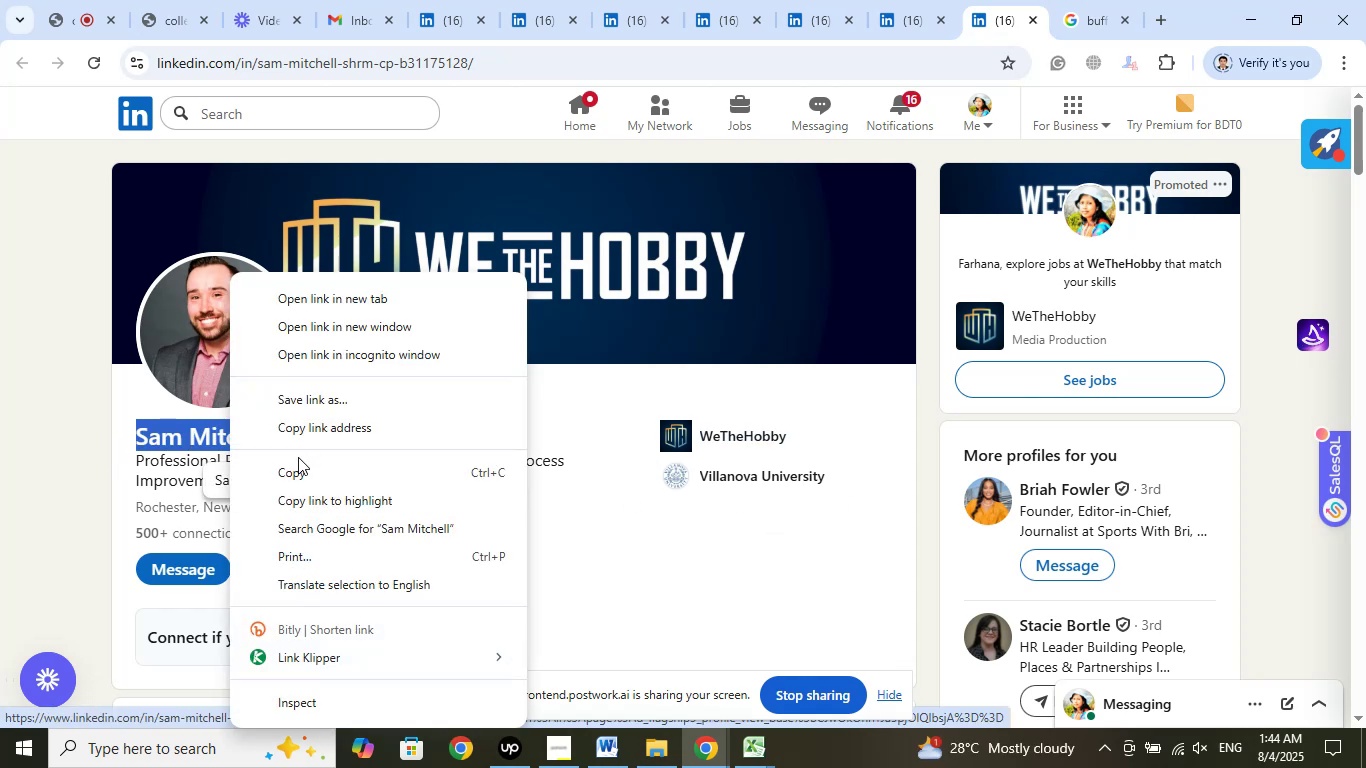 
left_click([300, 467])
 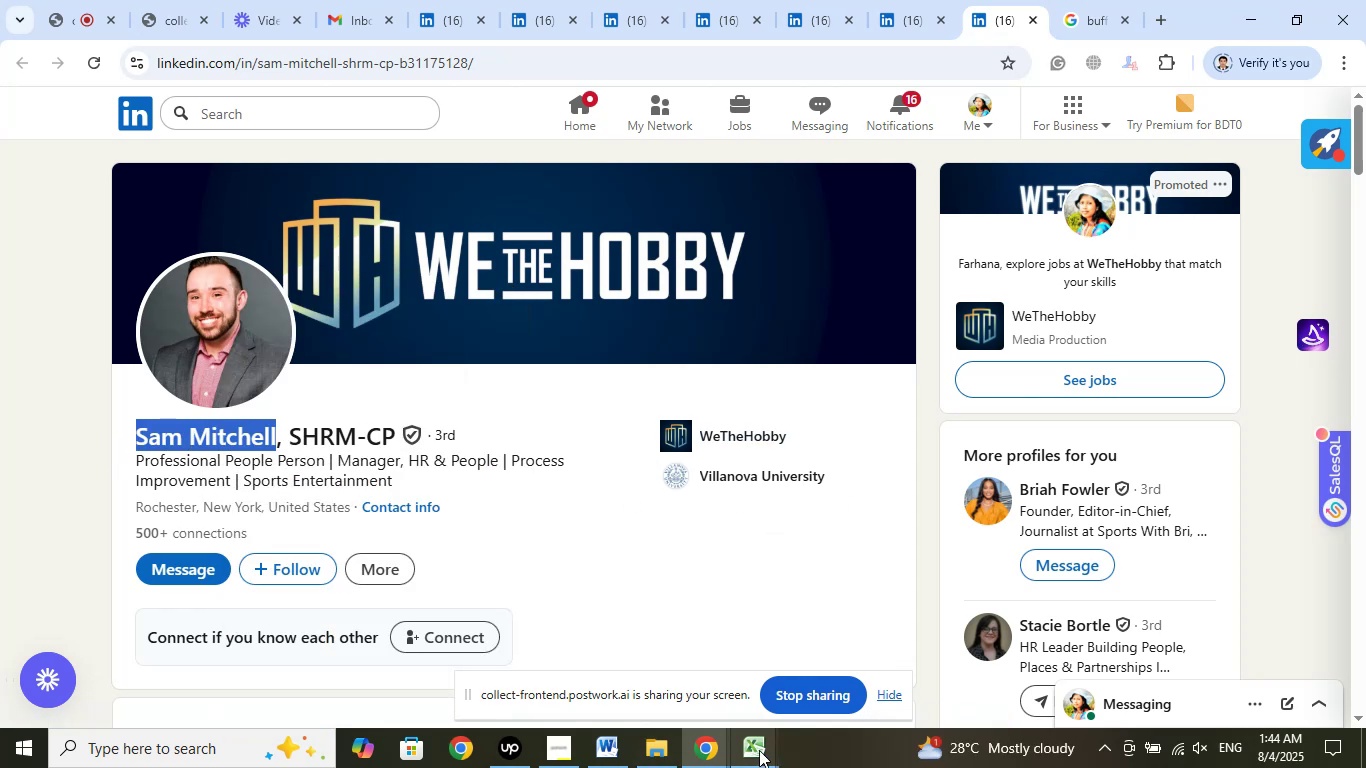 
left_click([759, 747])
 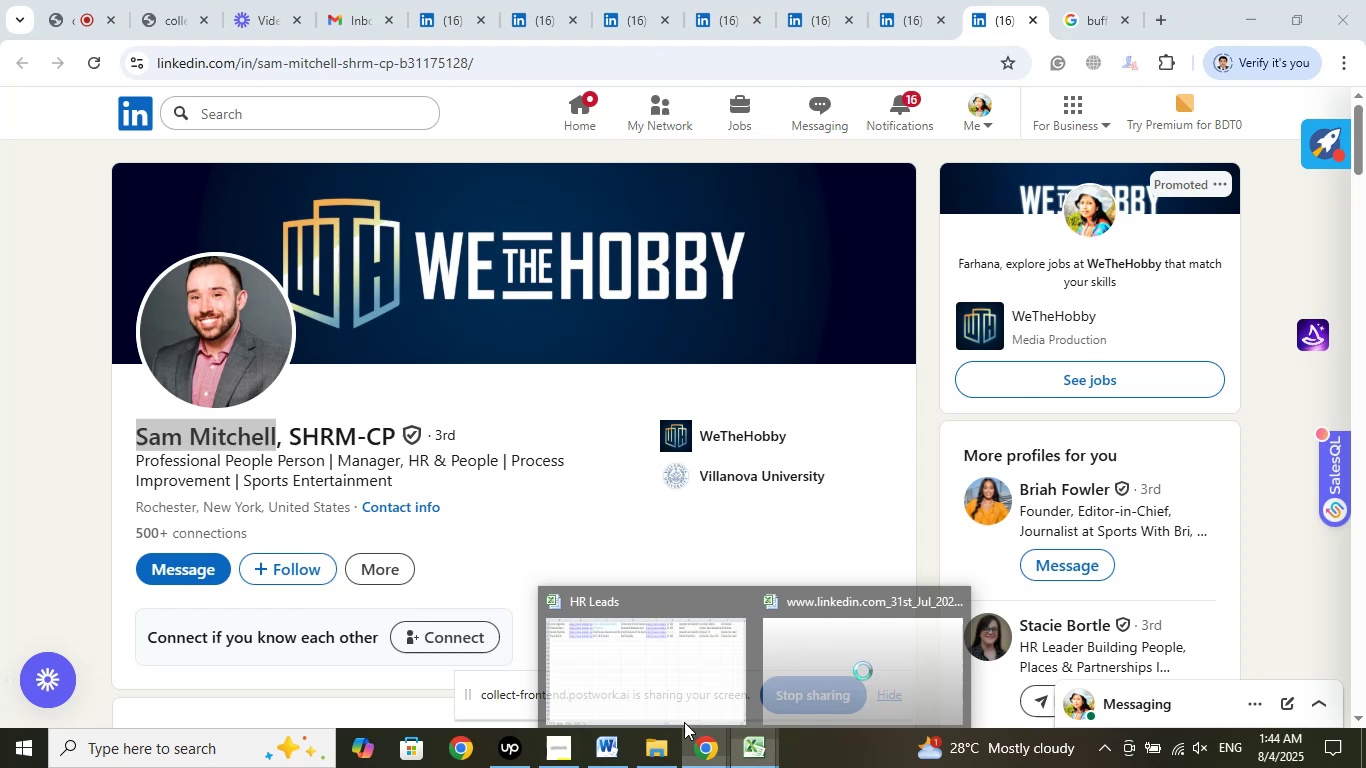 
left_click([627, 679])
 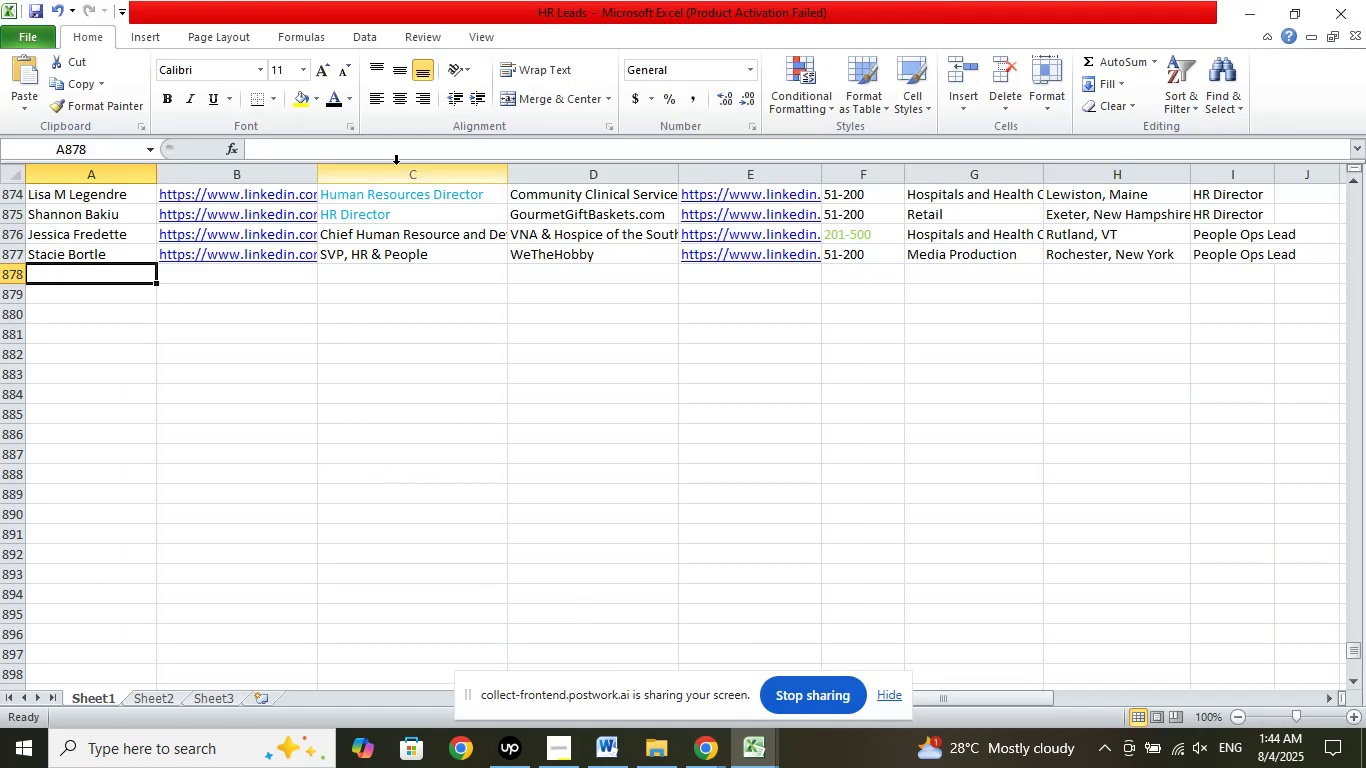 
left_click([408, 155])
 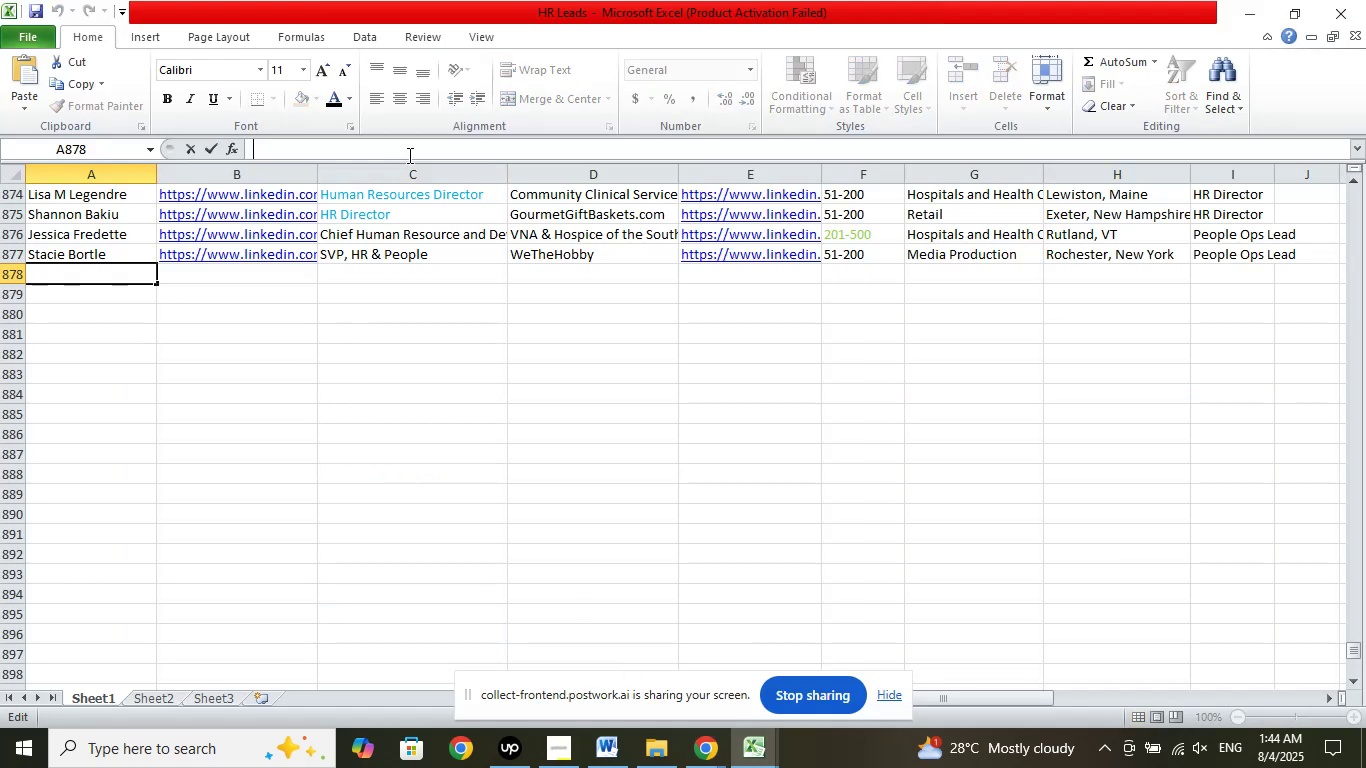 
right_click([408, 155])
 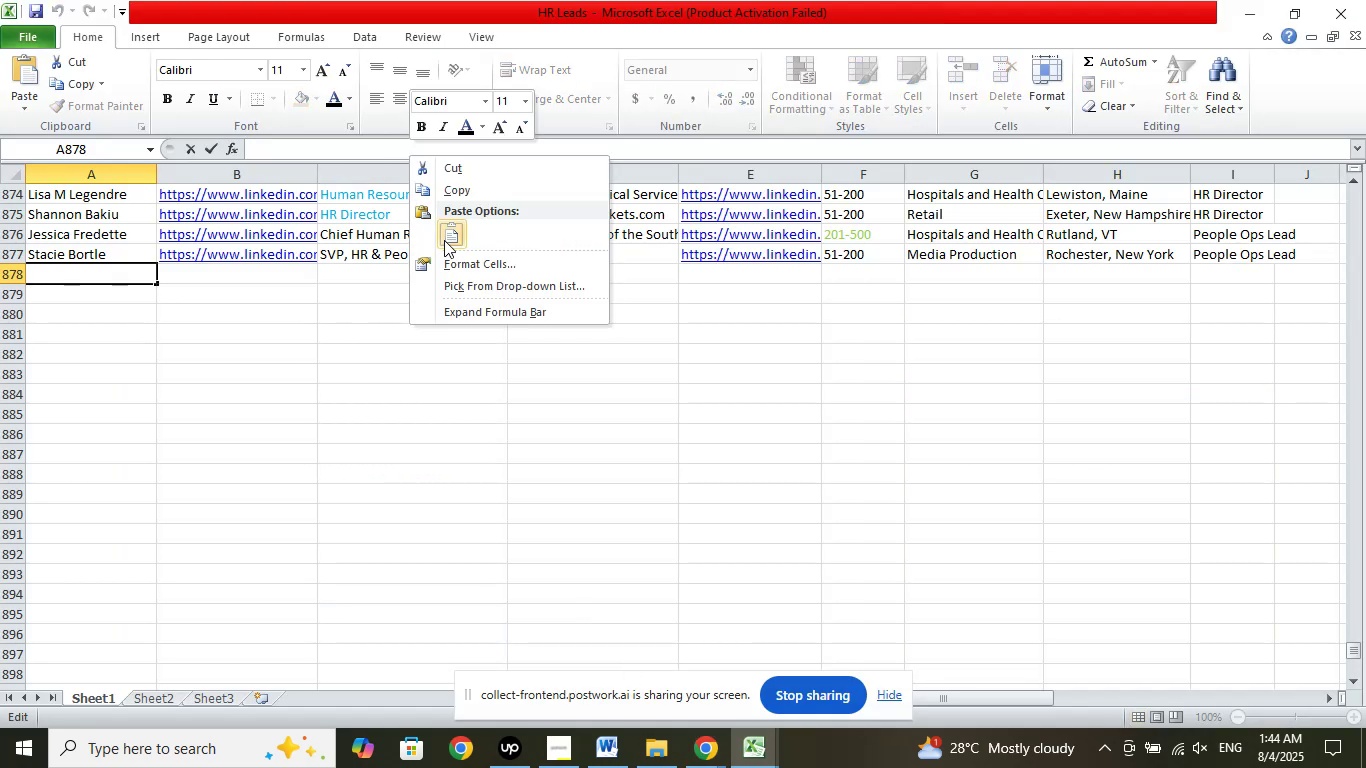 
left_click([447, 235])
 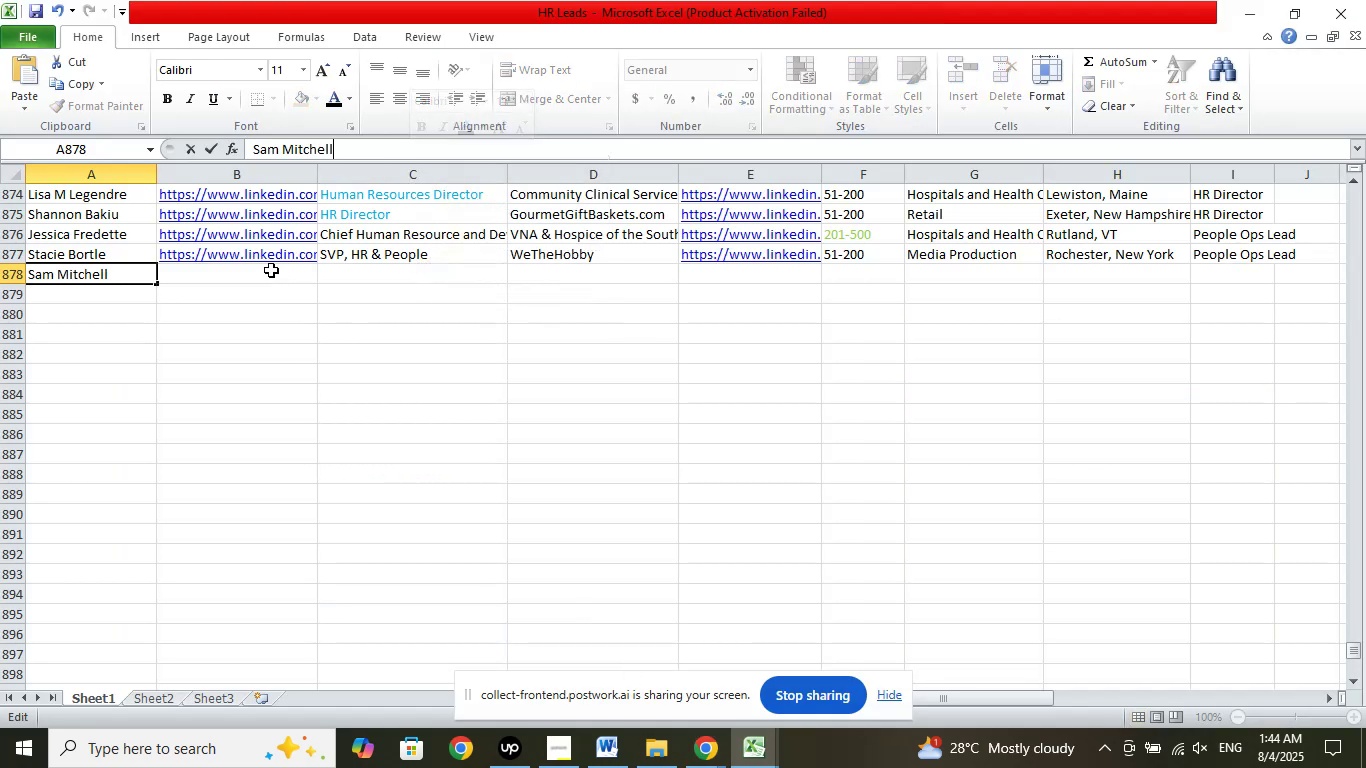 
left_click([280, 265])
 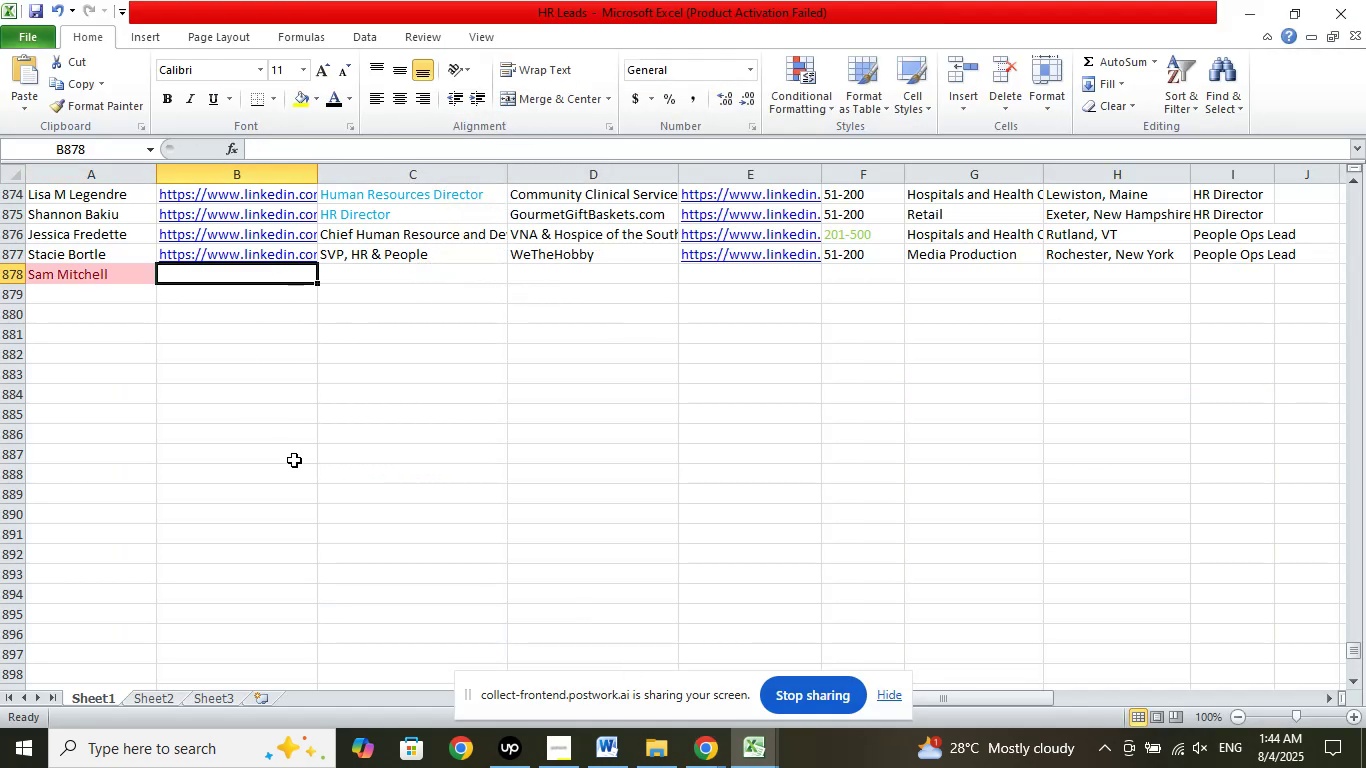 
key(Control+Z)
 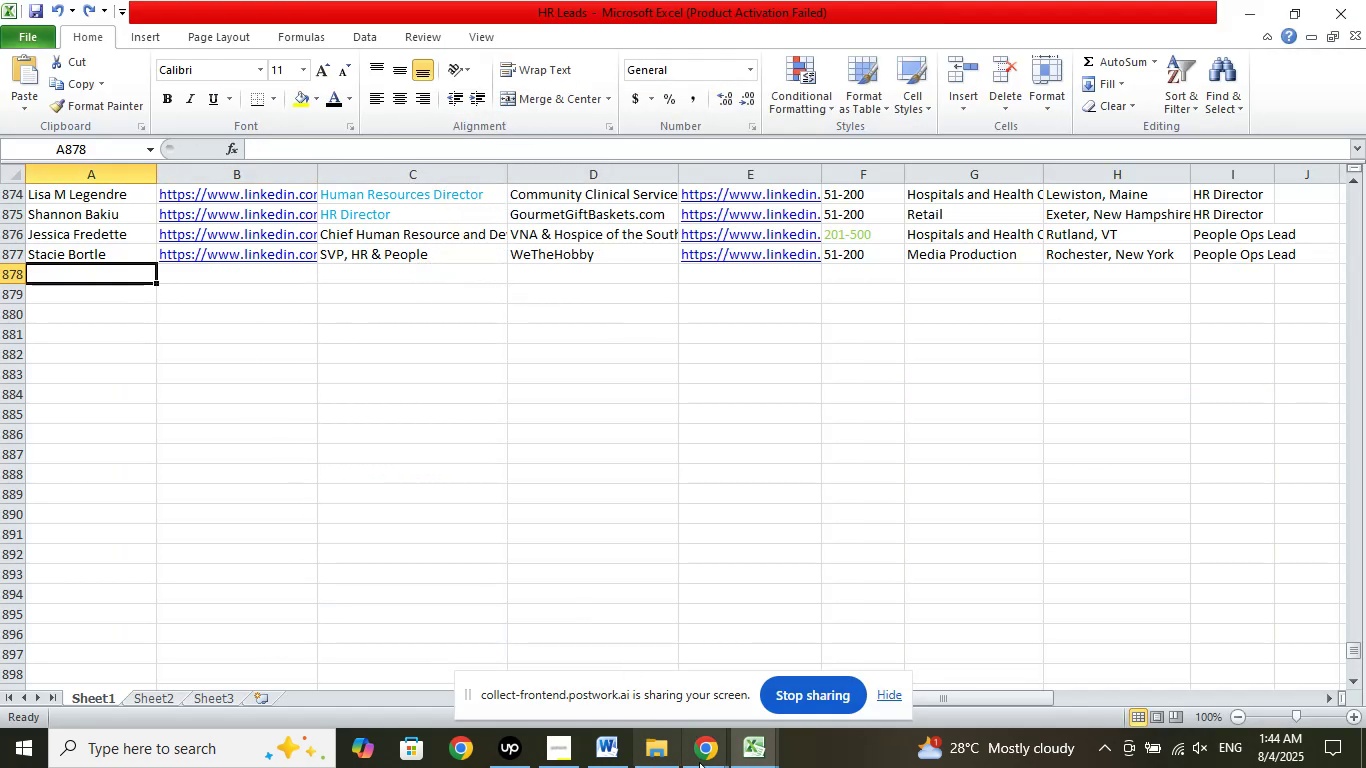 
double_click([606, 693])
 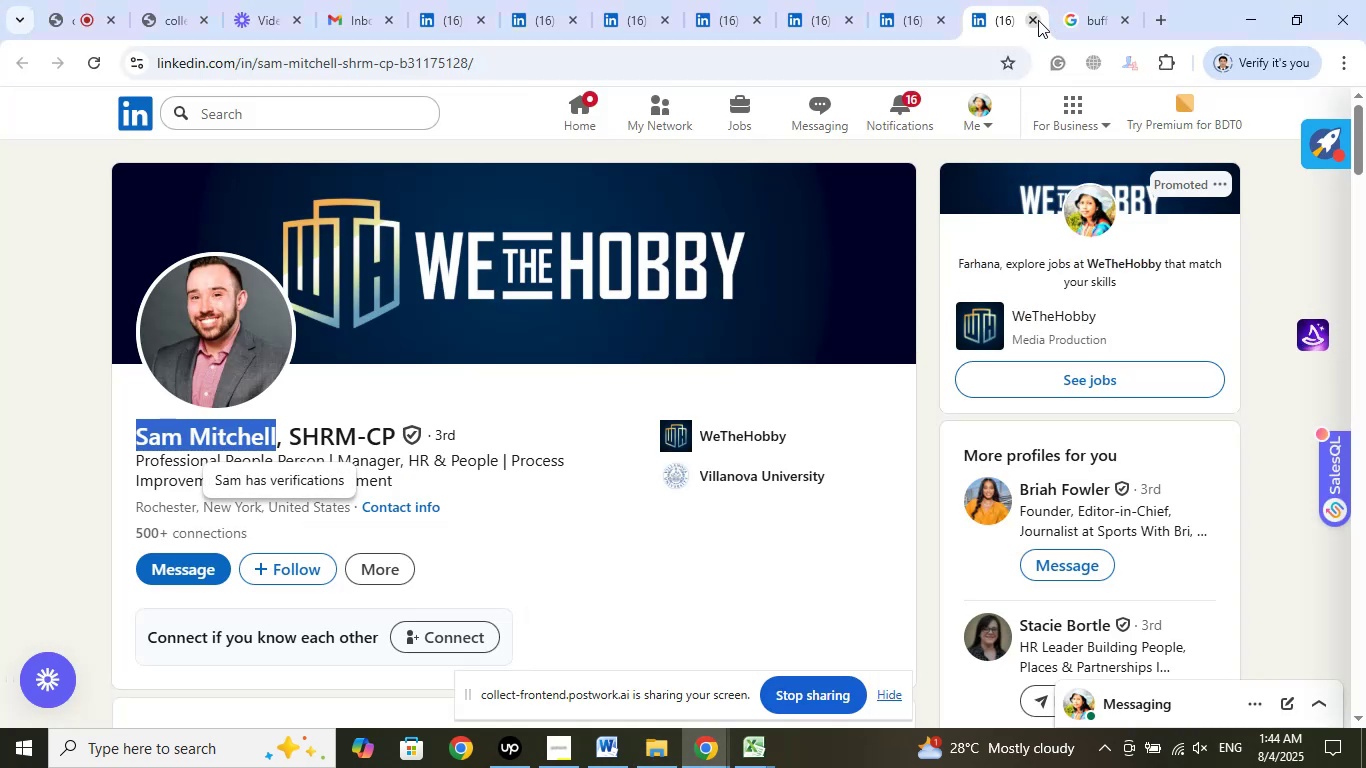 
left_click([1037, 18])
 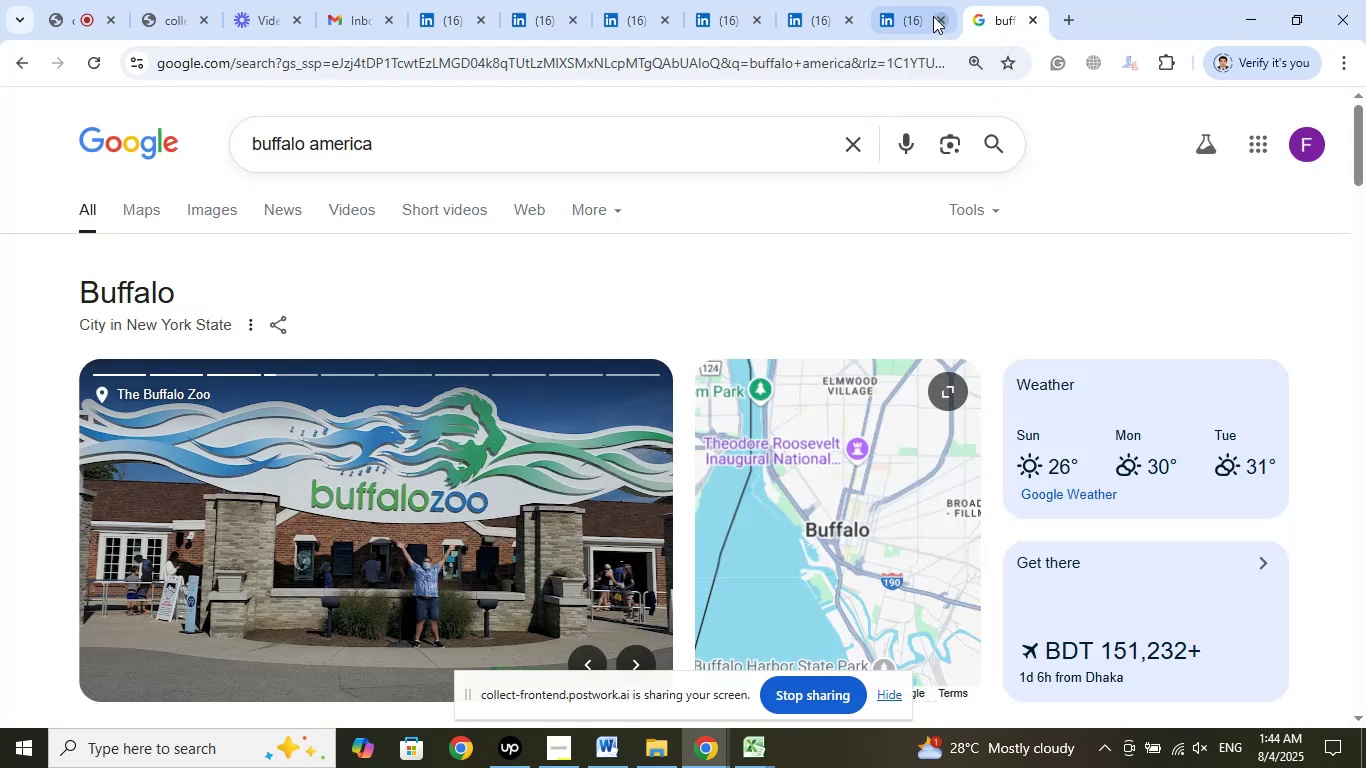 
left_click([894, 3])
 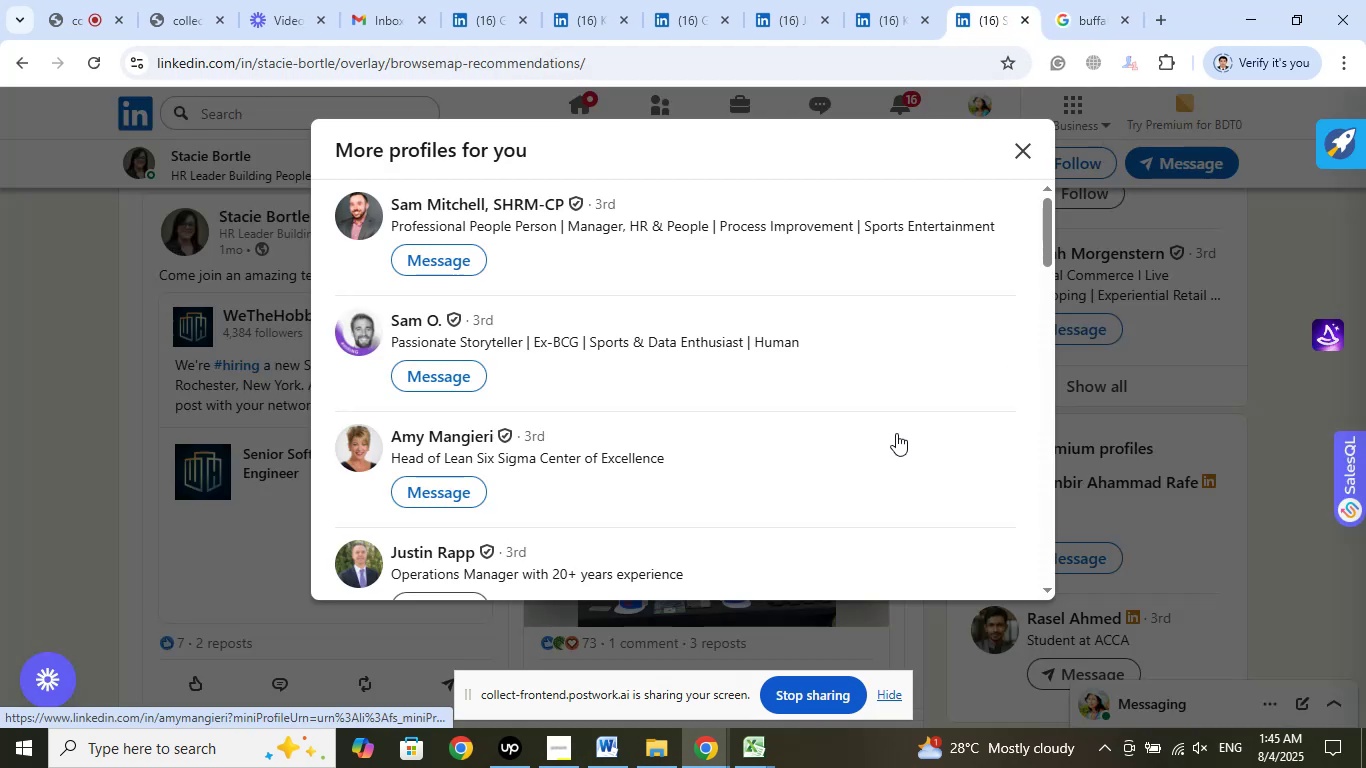 
scroll: coordinate [899, 419], scroll_direction: down, amount: 3.0
 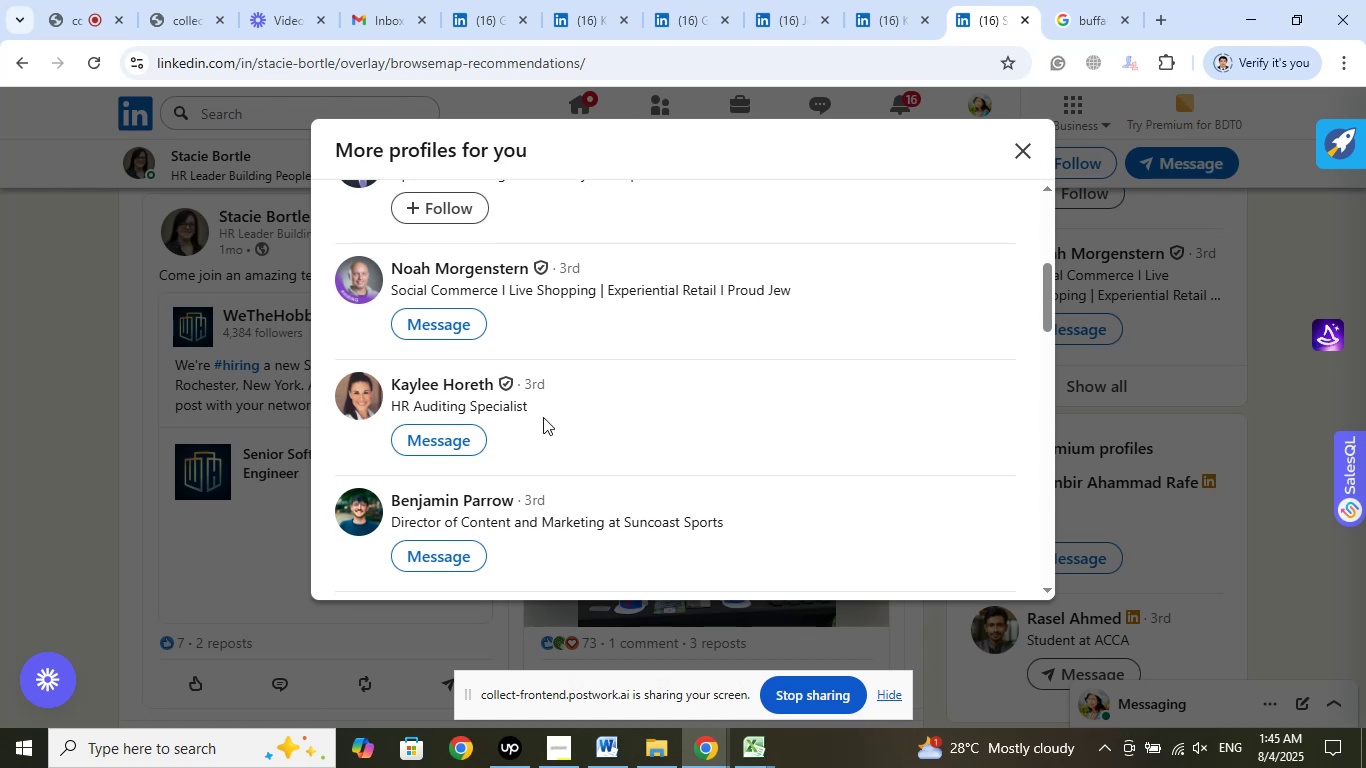 
right_click([479, 400])
 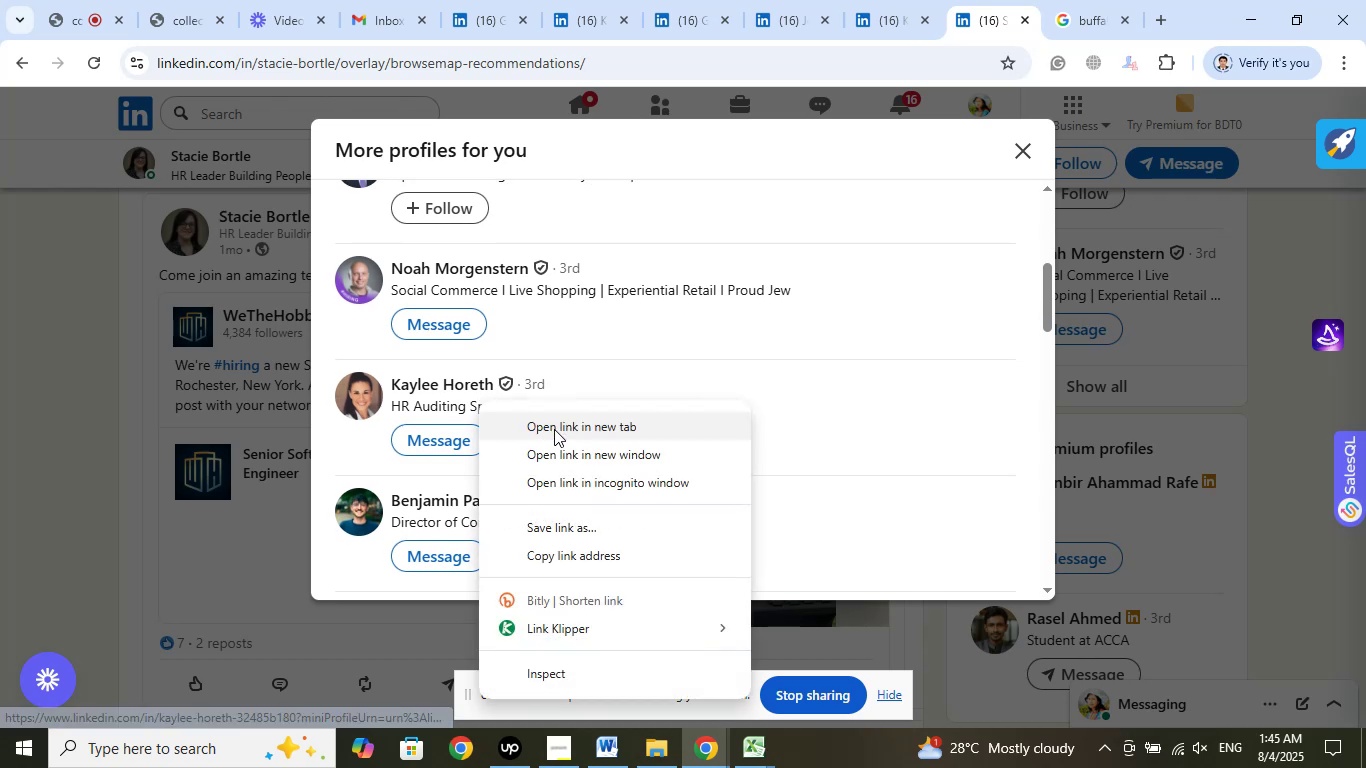 
left_click([554, 429])
 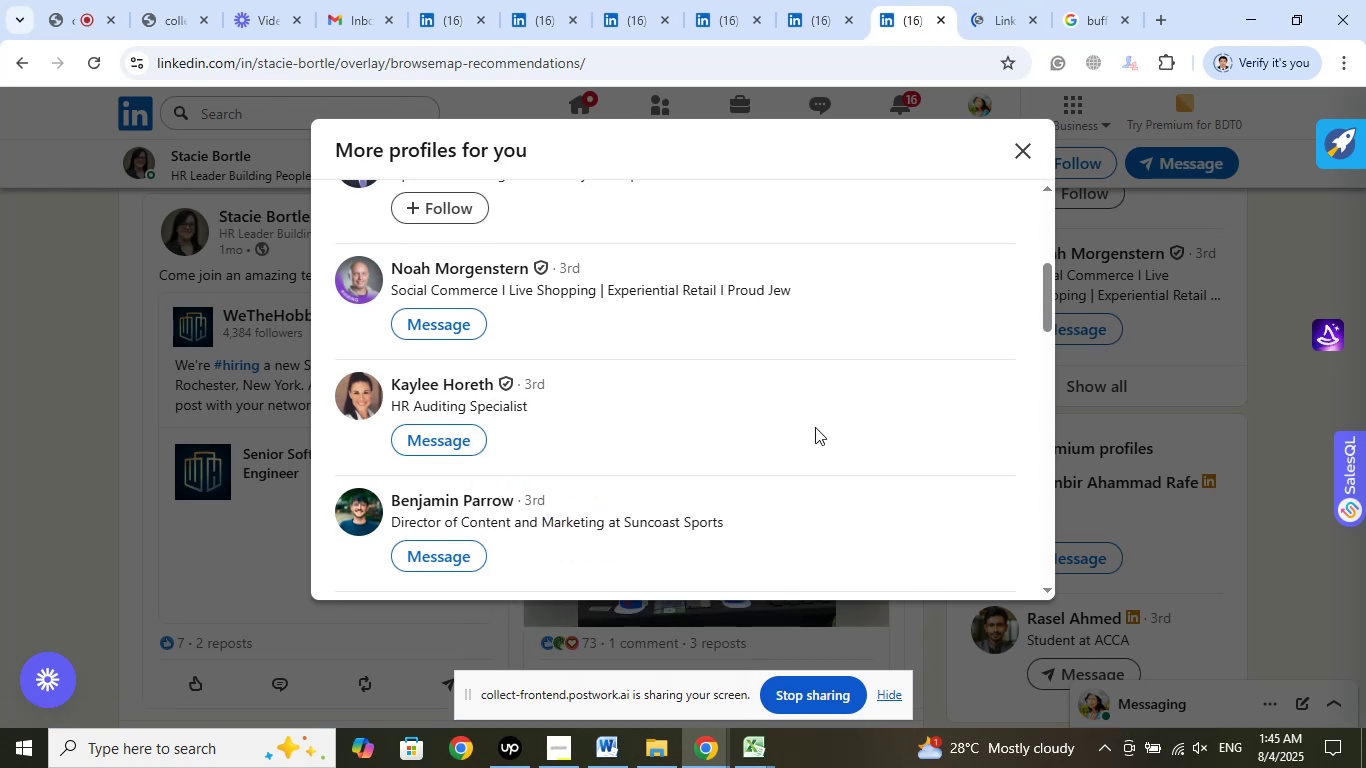 
scroll: coordinate [889, 425], scroll_direction: down, amount: 5.0
 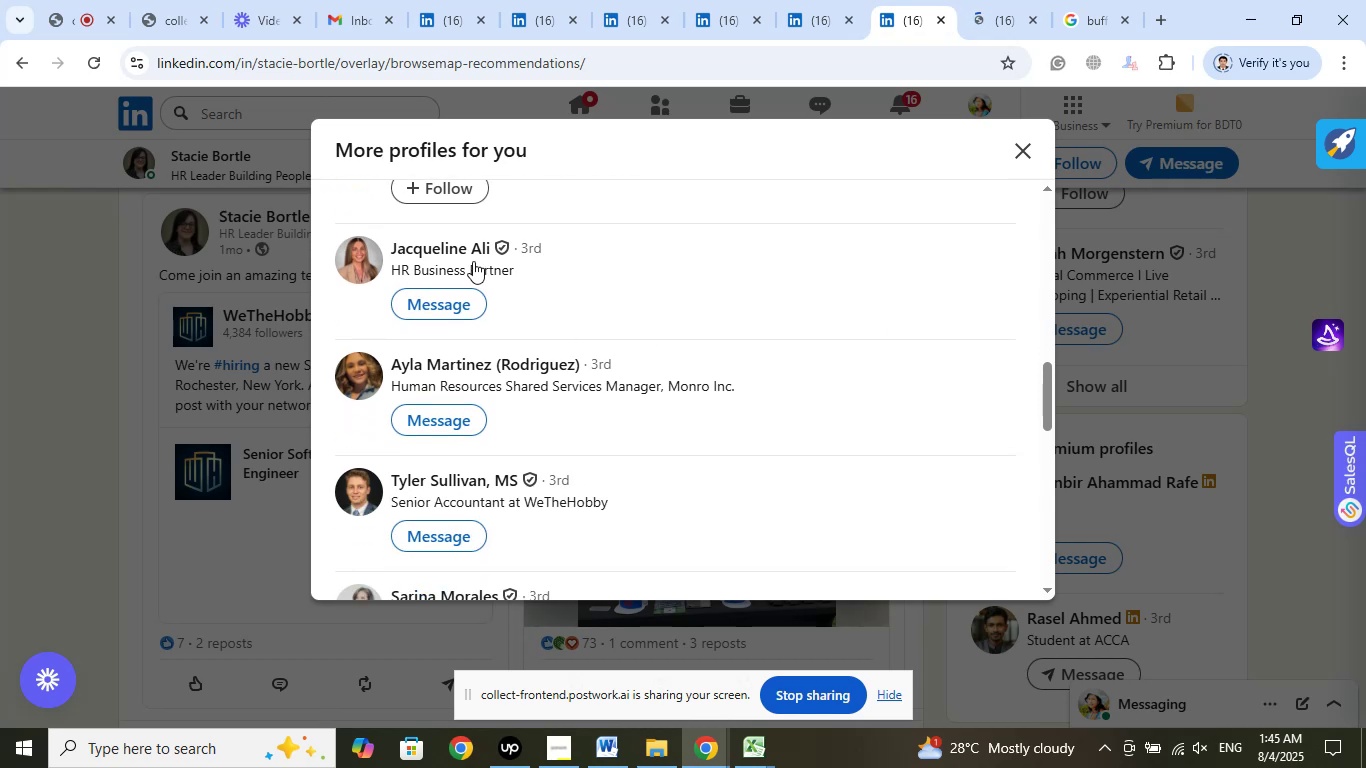 
right_click([469, 258])
 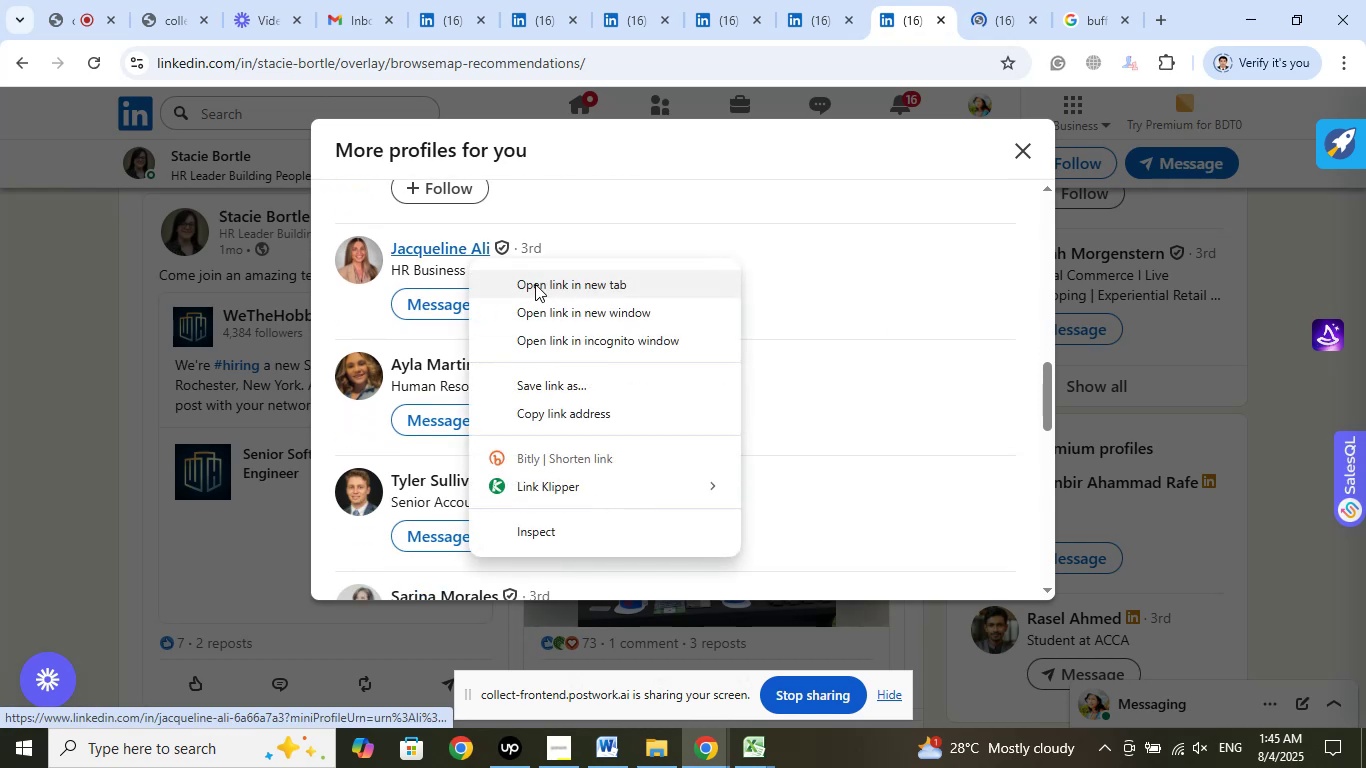 
left_click([535, 284])
 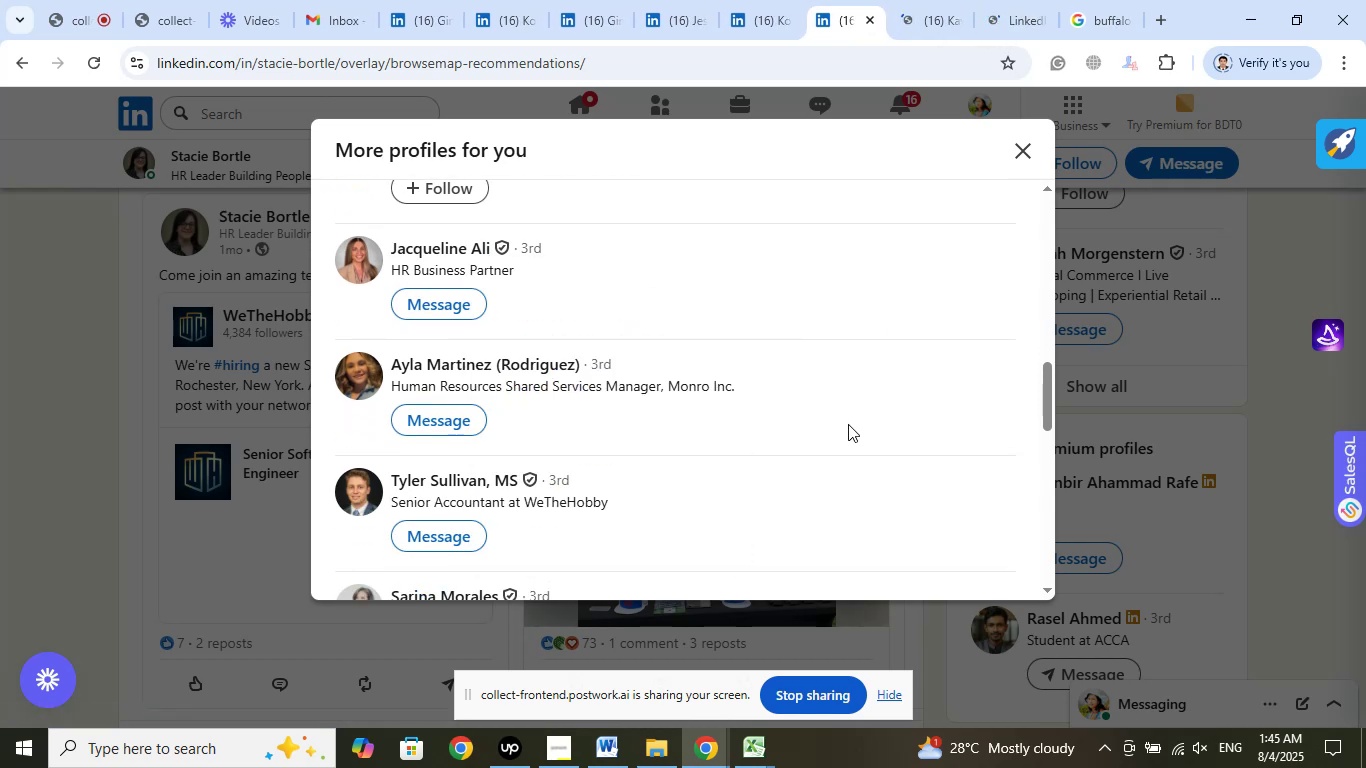 
scroll: coordinate [848, 419], scroll_direction: down, amount: 2.0
 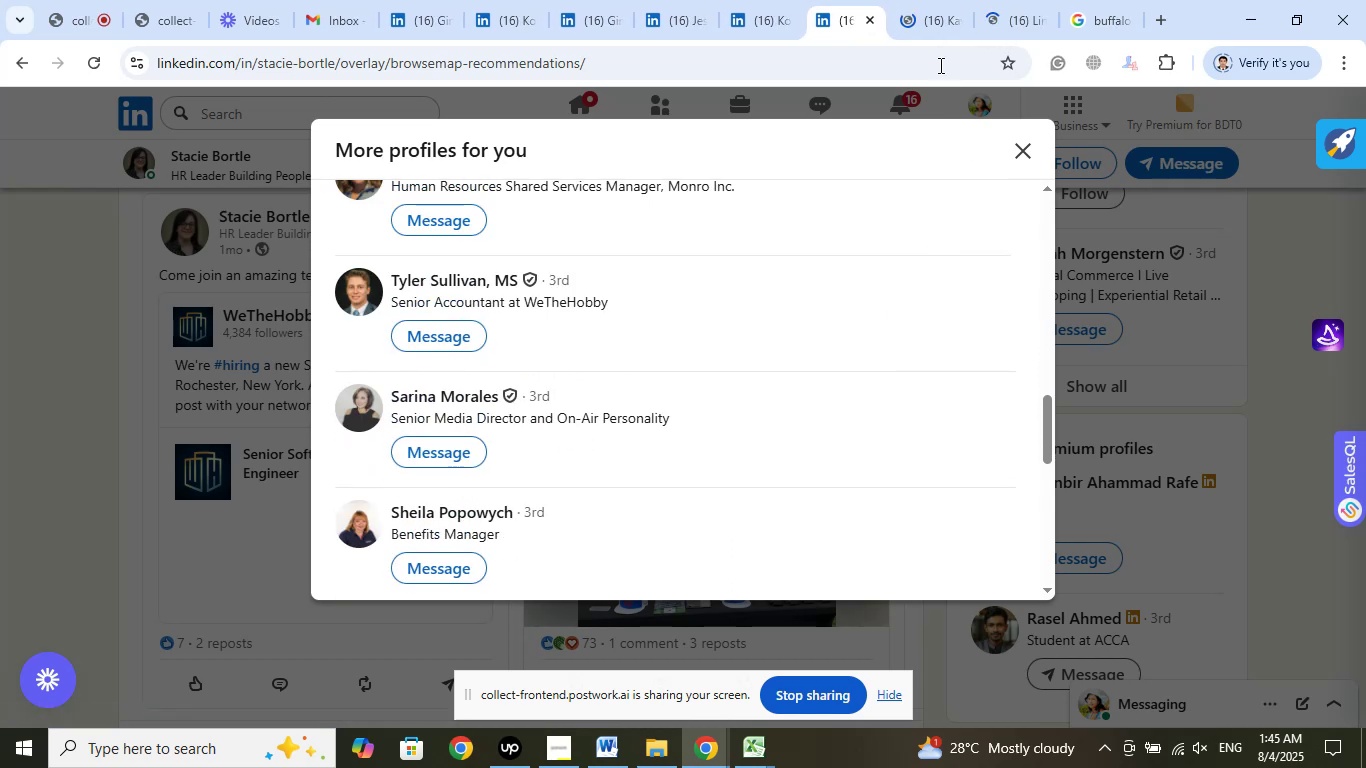 
left_click([935, 29])
 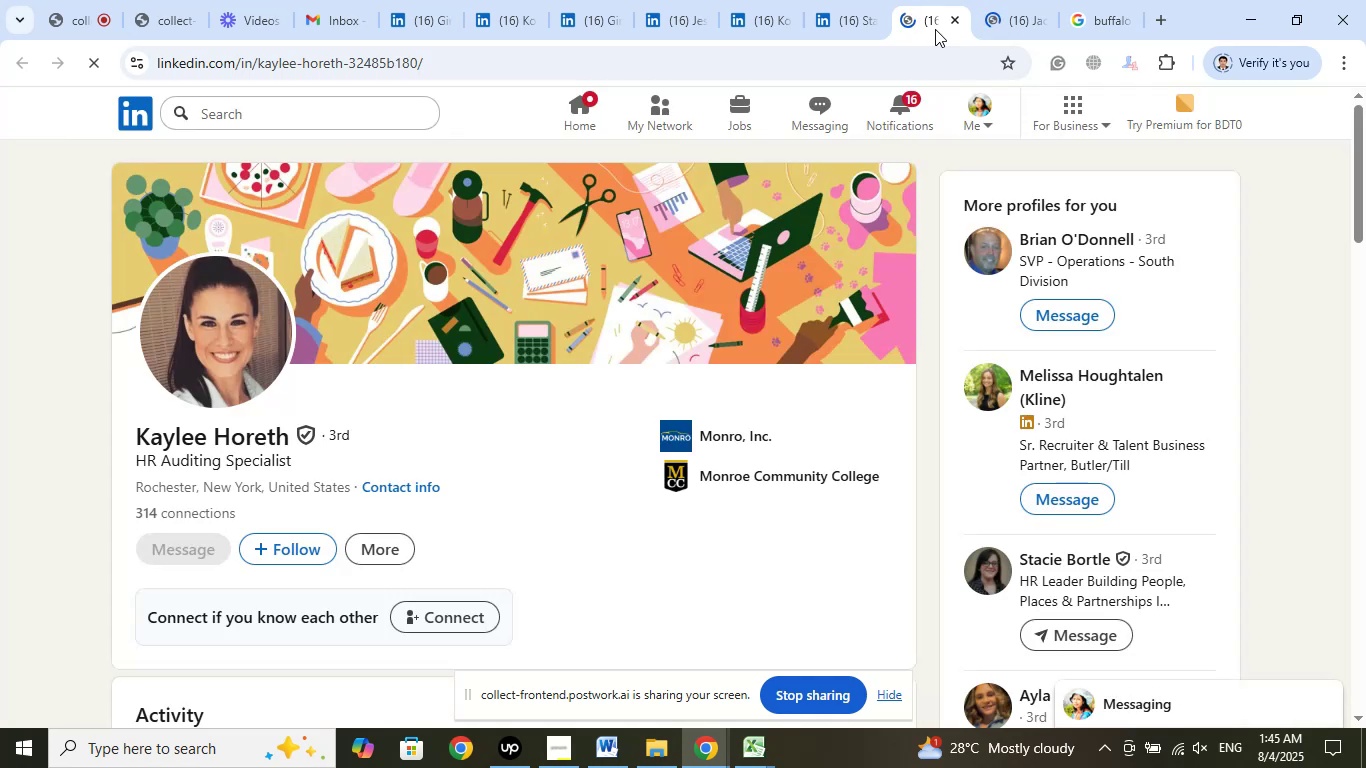 
wait(6.19)
 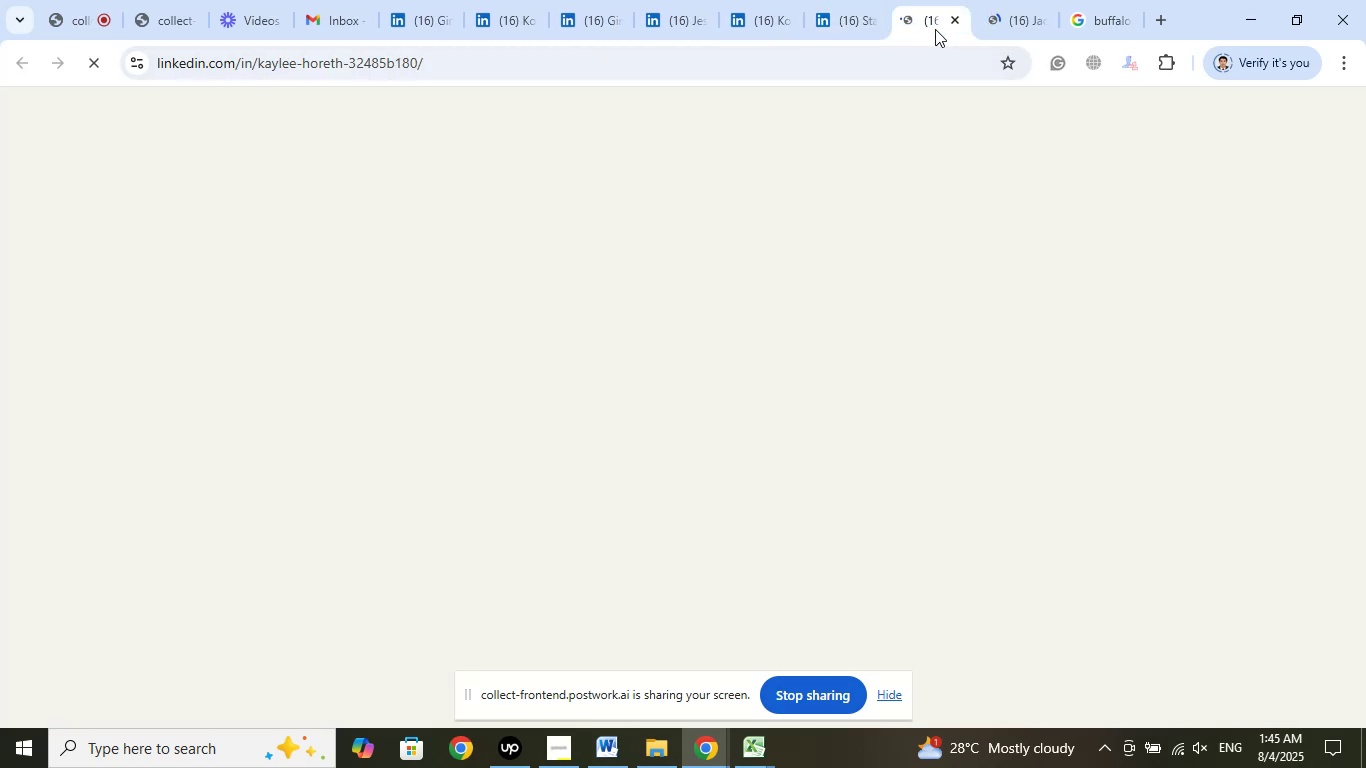 
left_click([734, 431])
 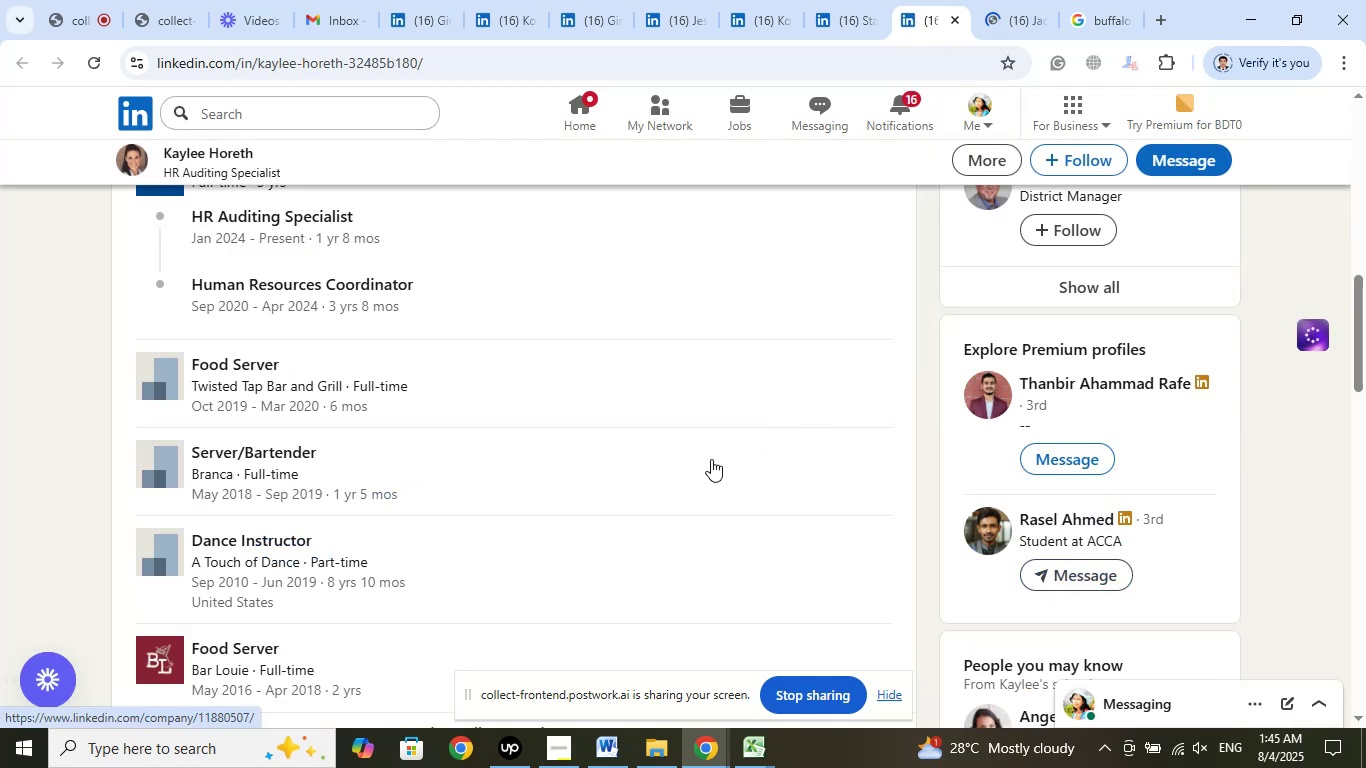 
scroll: coordinate [711, 459], scroll_direction: up, amount: 1.0
 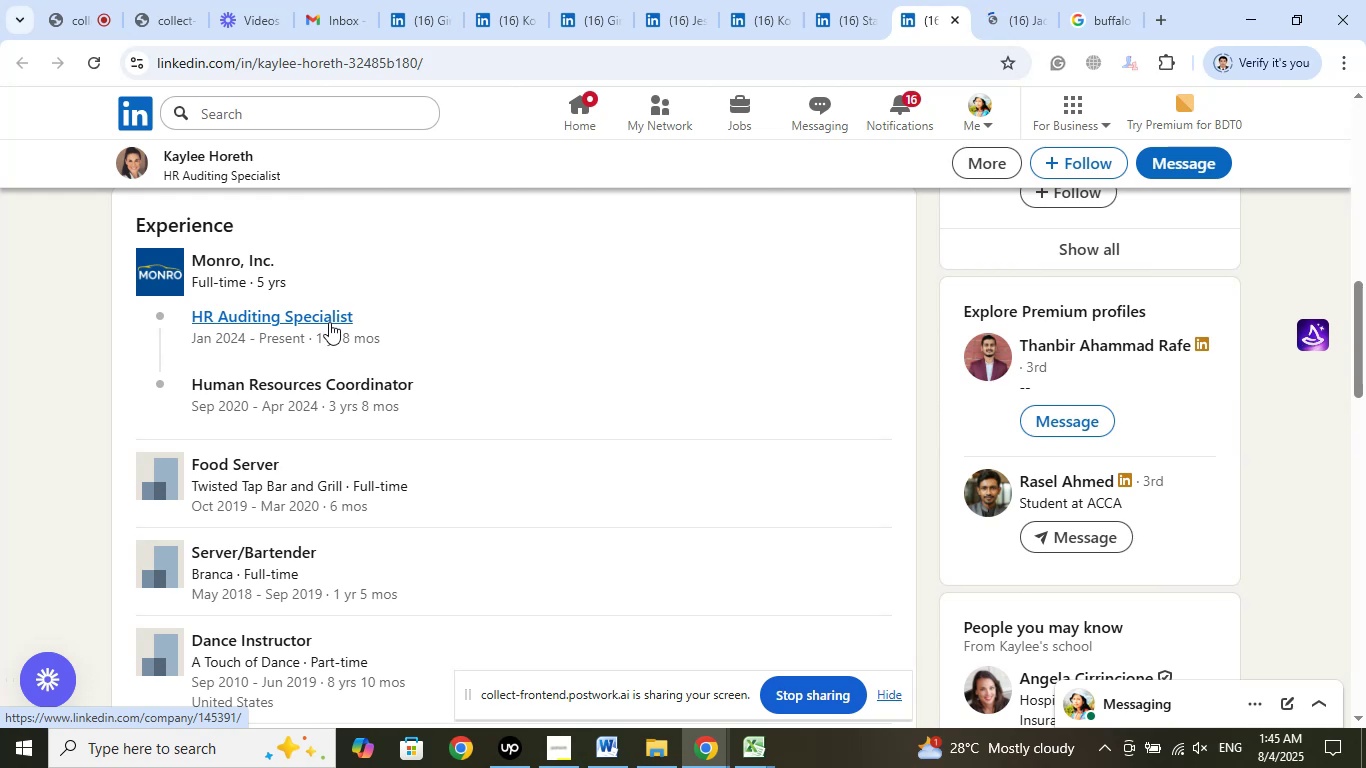 
wait(9.76)
 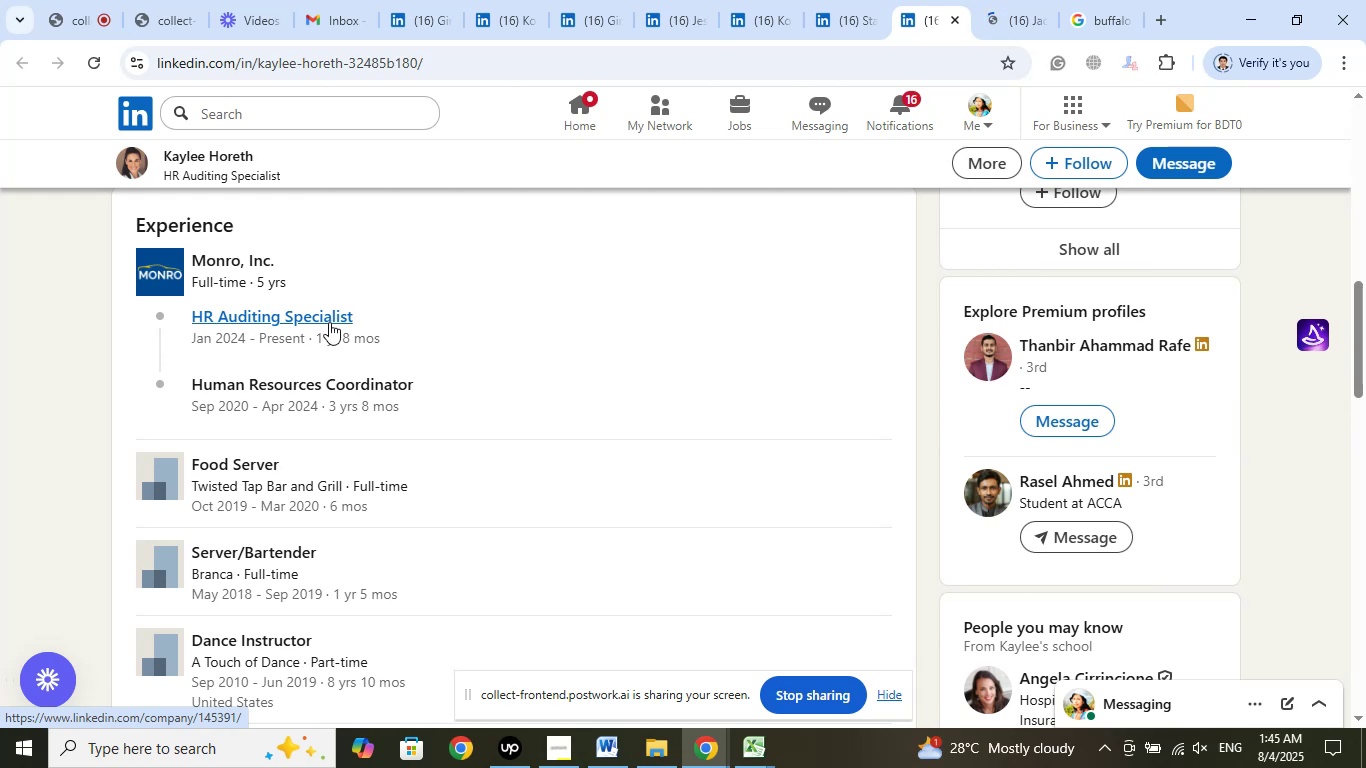 
left_click([957, 20])
 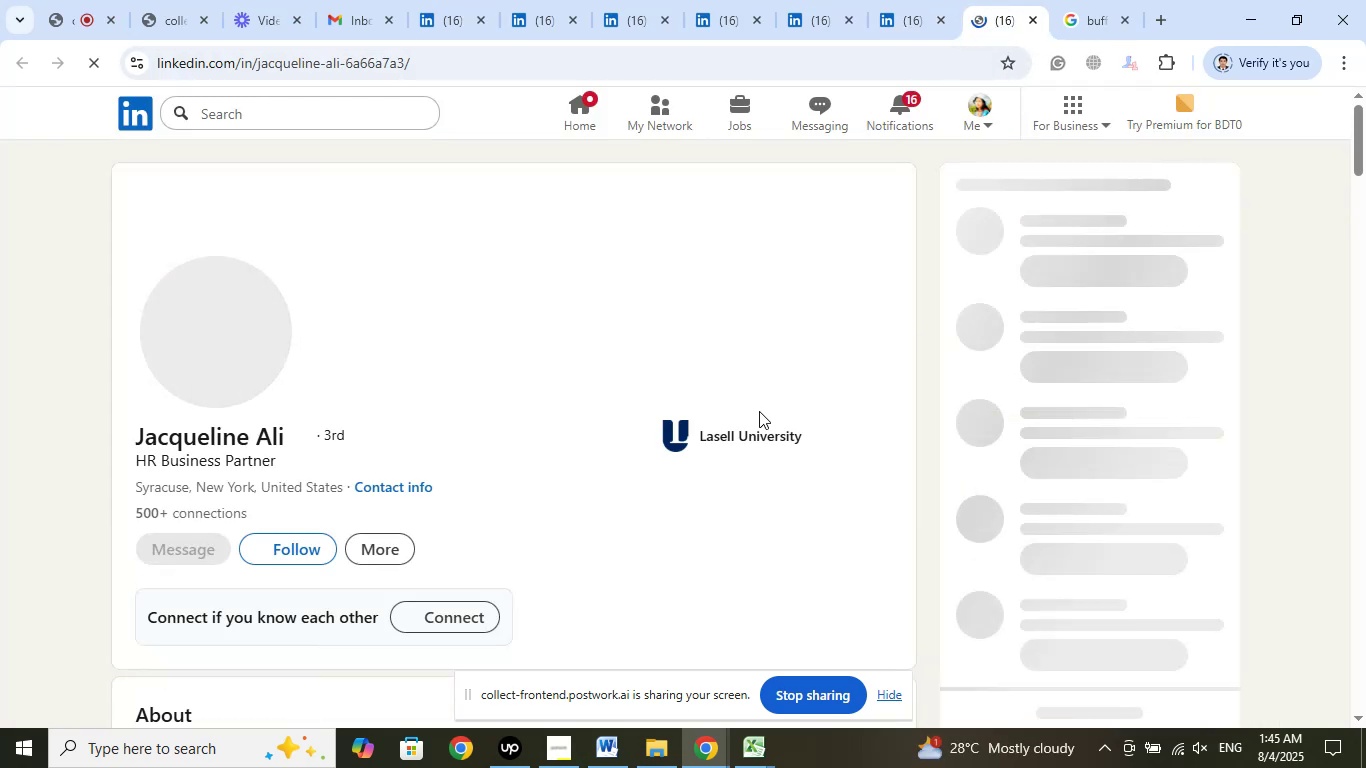 
wait(6.06)
 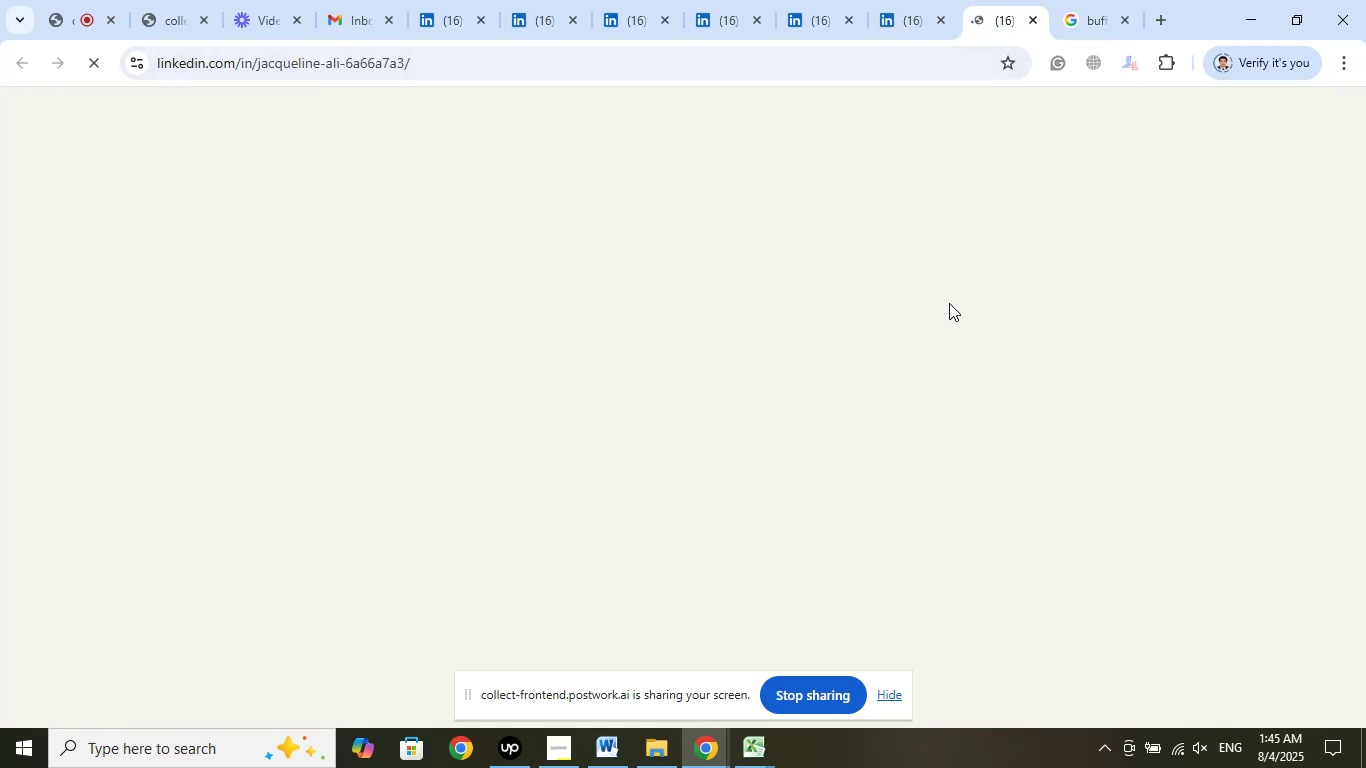 
scroll: coordinate [681, 459], scroll_direction: down, amount: 10.0
 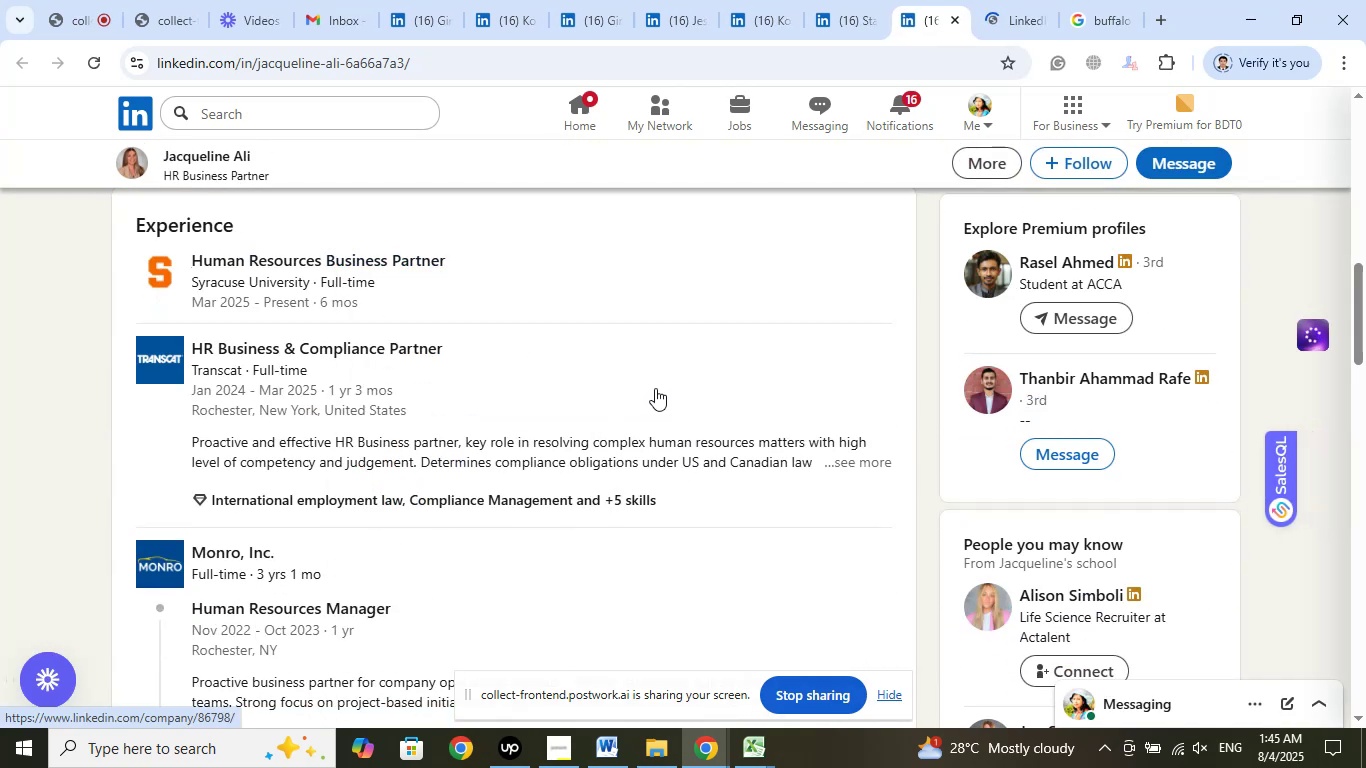 
wait(6.53)
 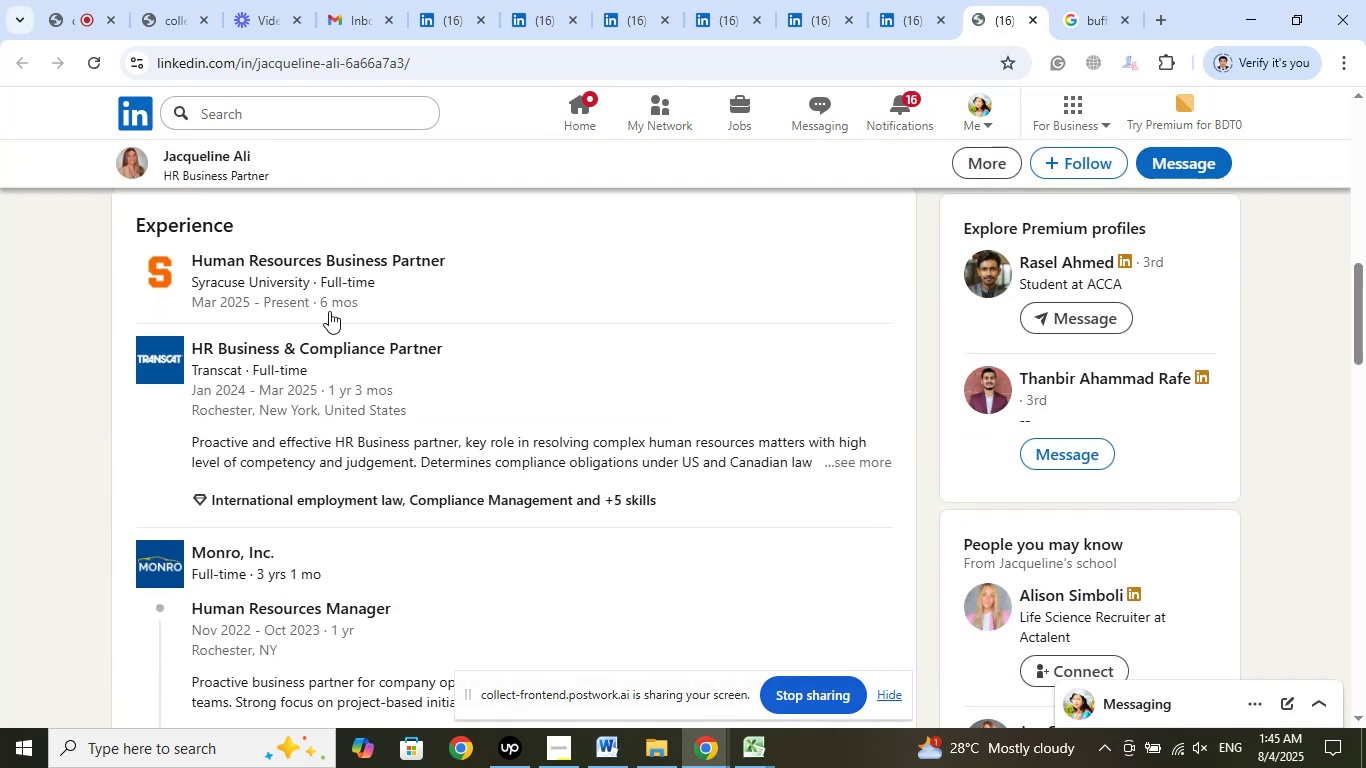 
left_click([1012, 14])
 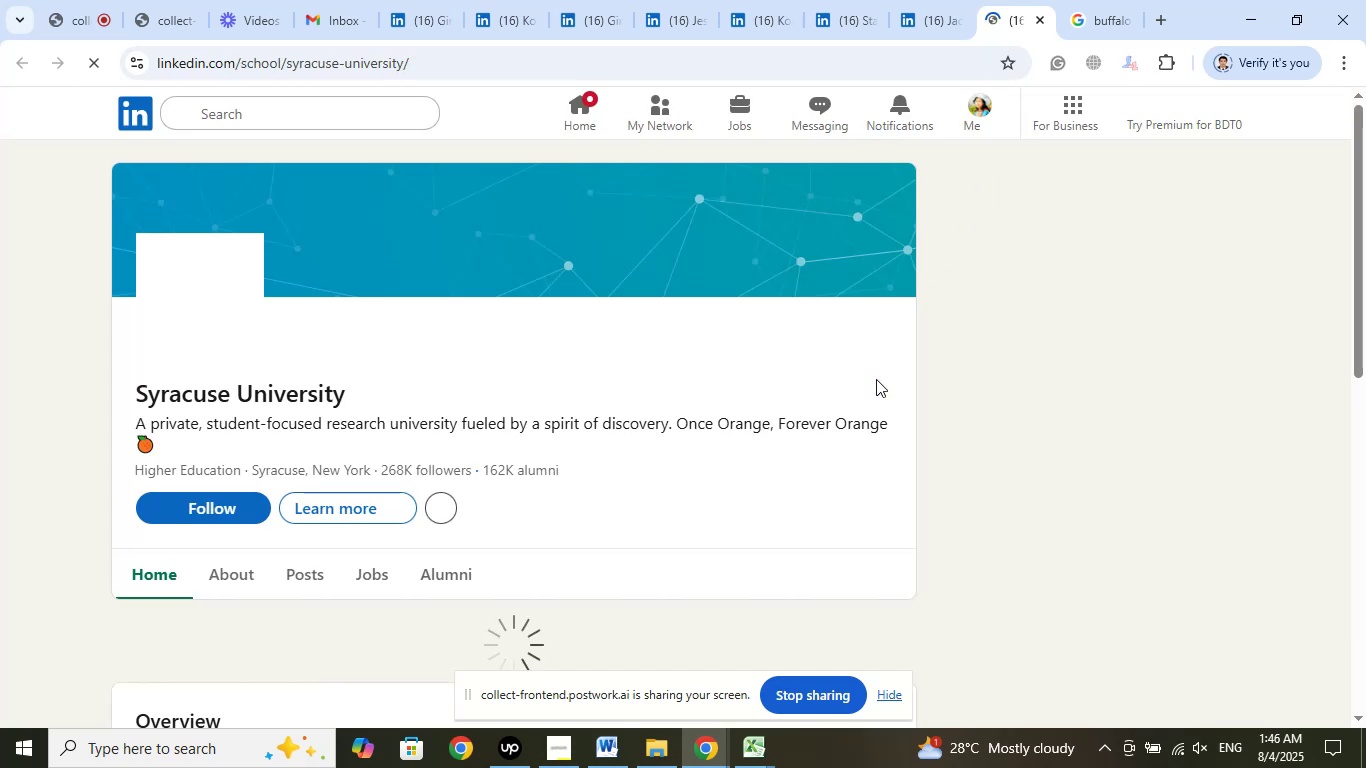 
wait(10.11)
 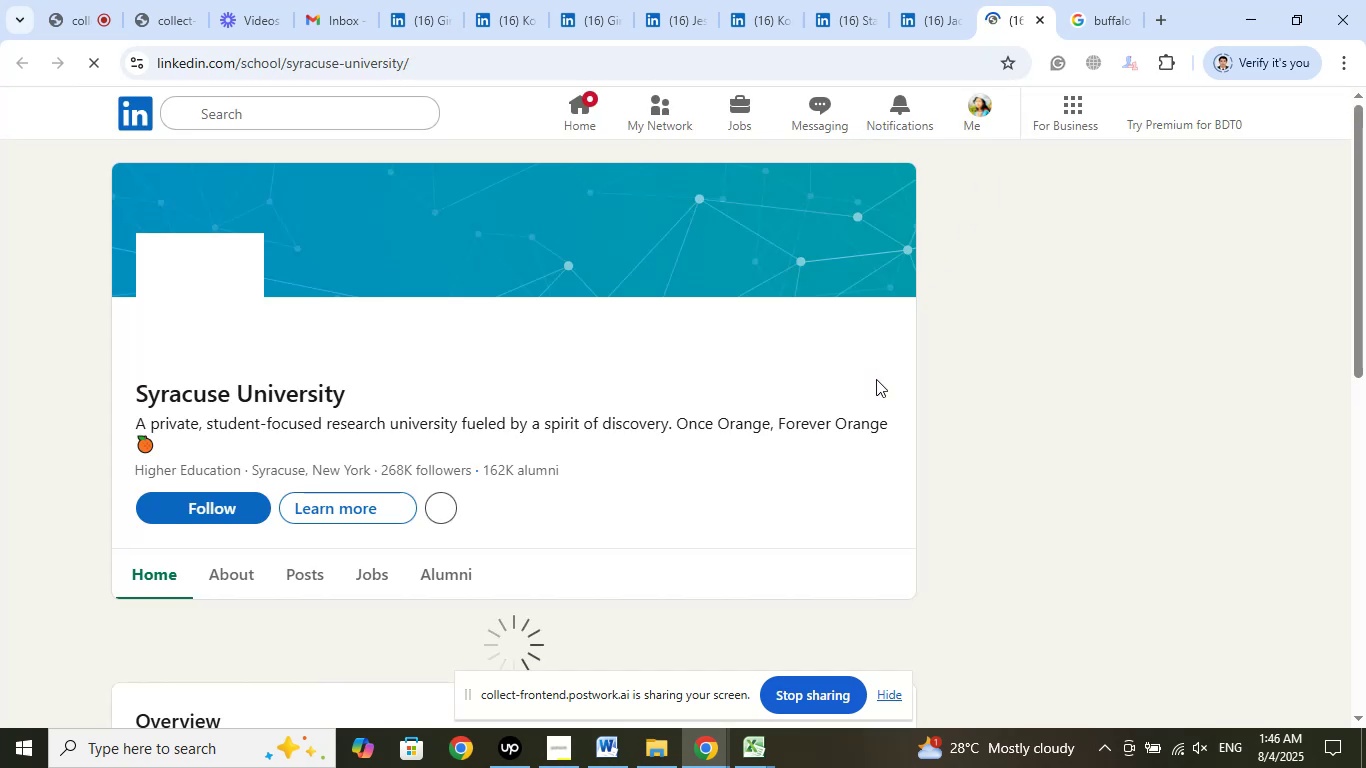 
left_click([1038, 21])
 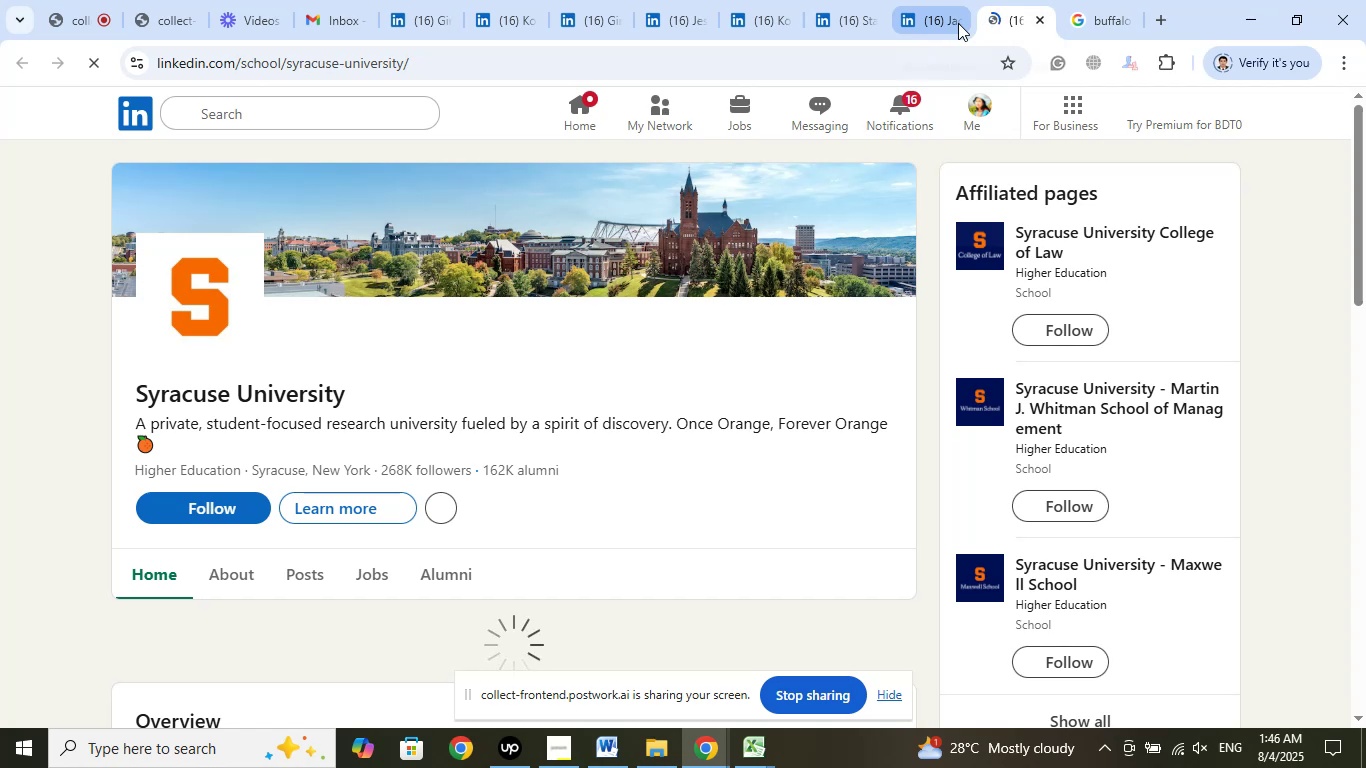 
left_click([943, 23])
 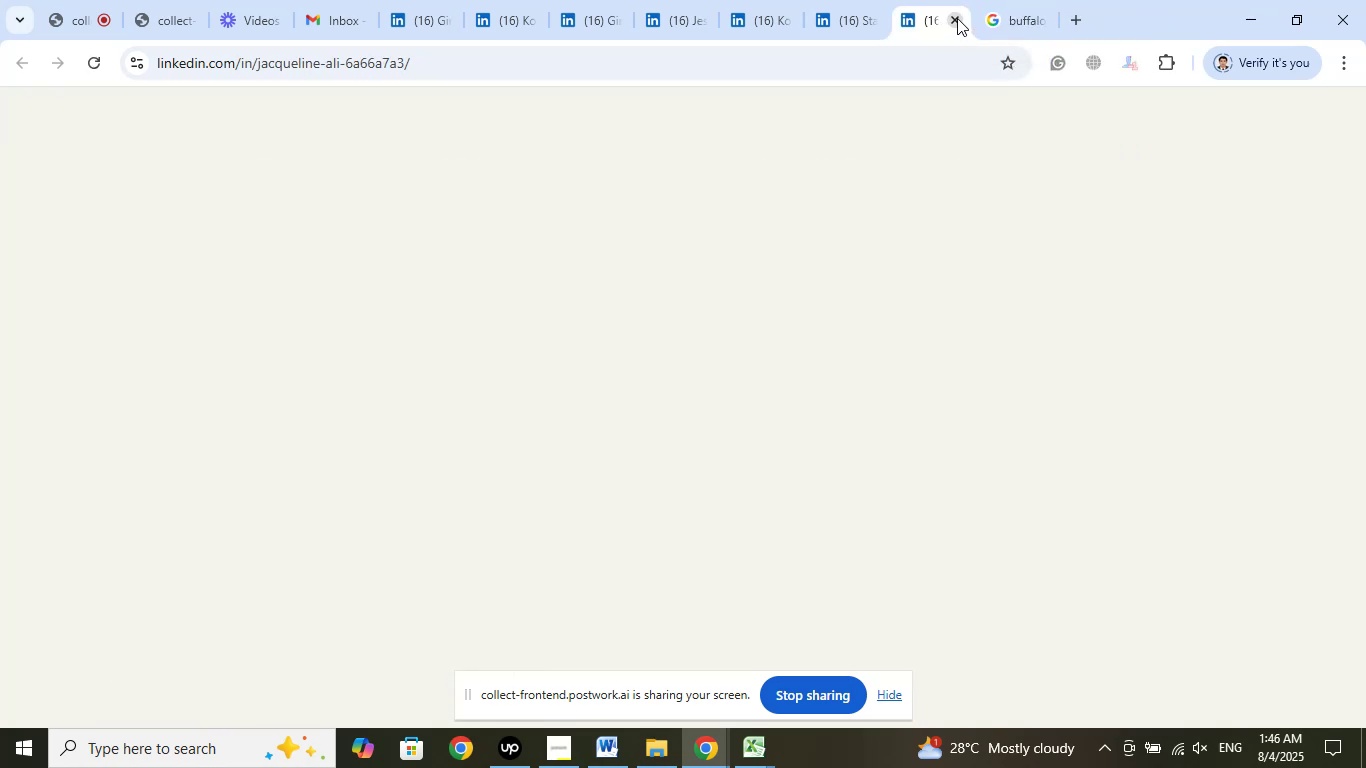 
left_click([957, 18])
 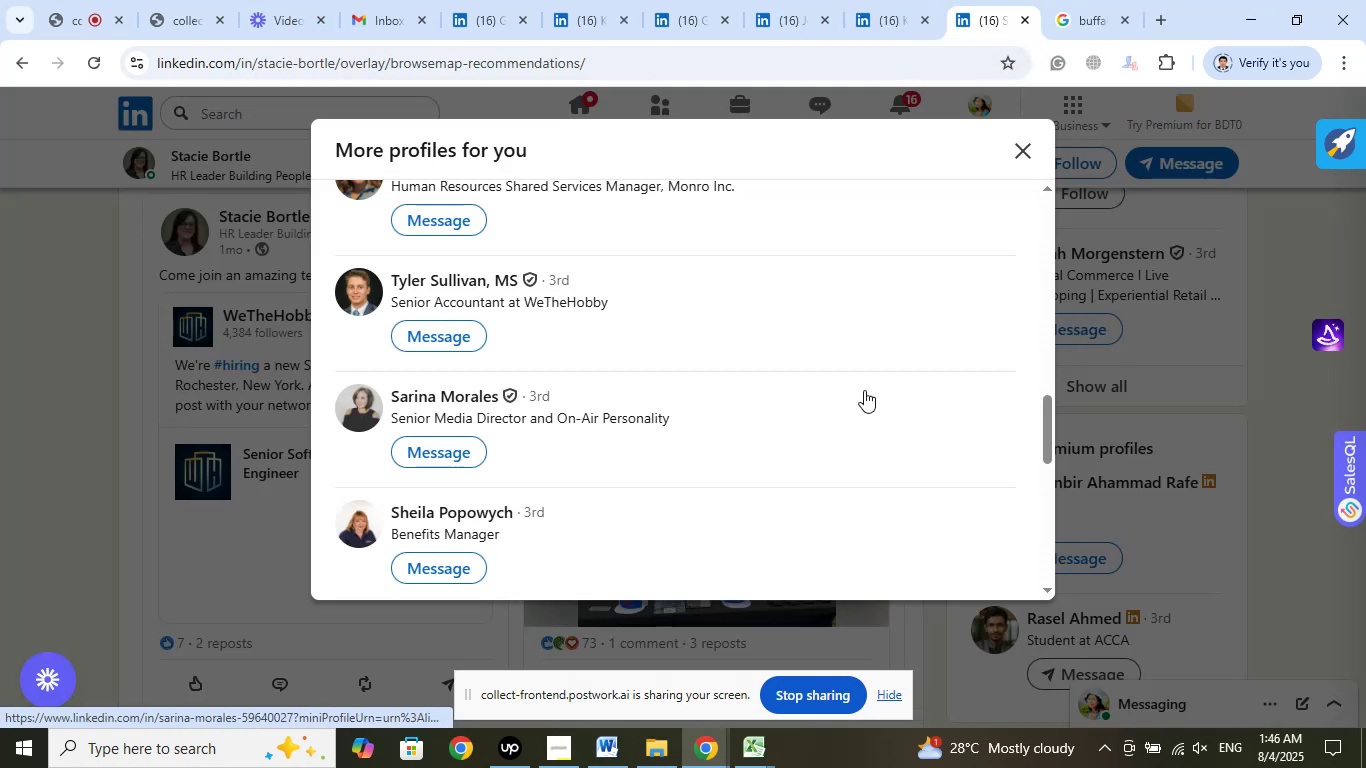 
scroll: coordinate [864, 389], scroll_direction: up, amount: 1.0
 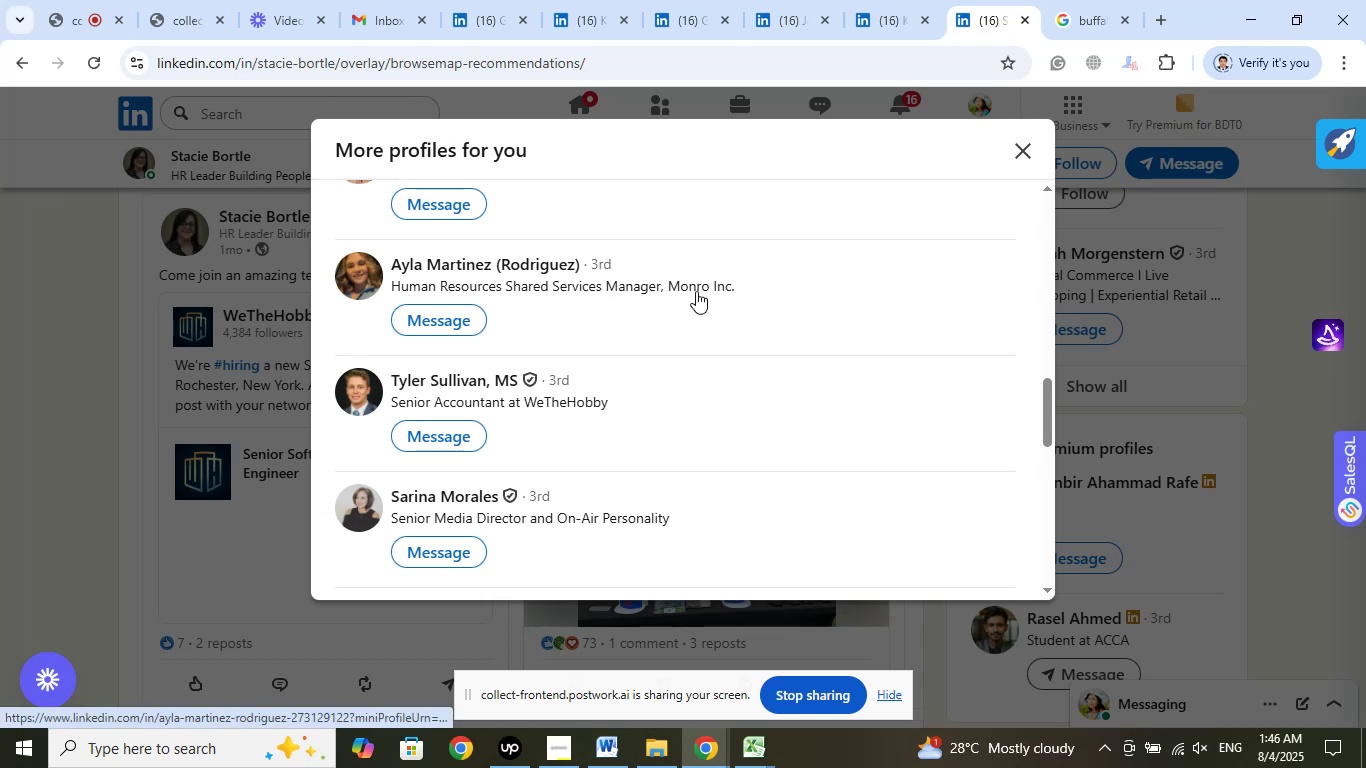 
wait(6.14)
 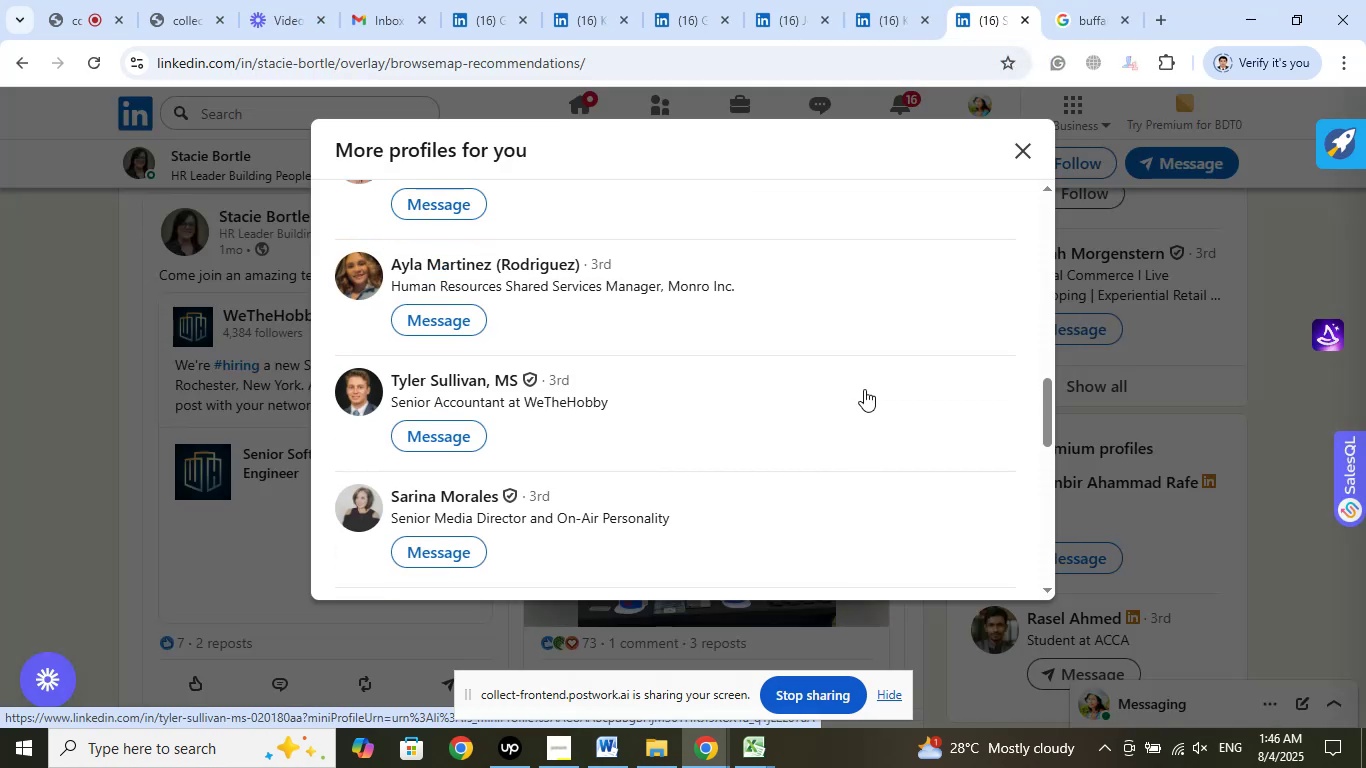 
right_click([517, 272])
 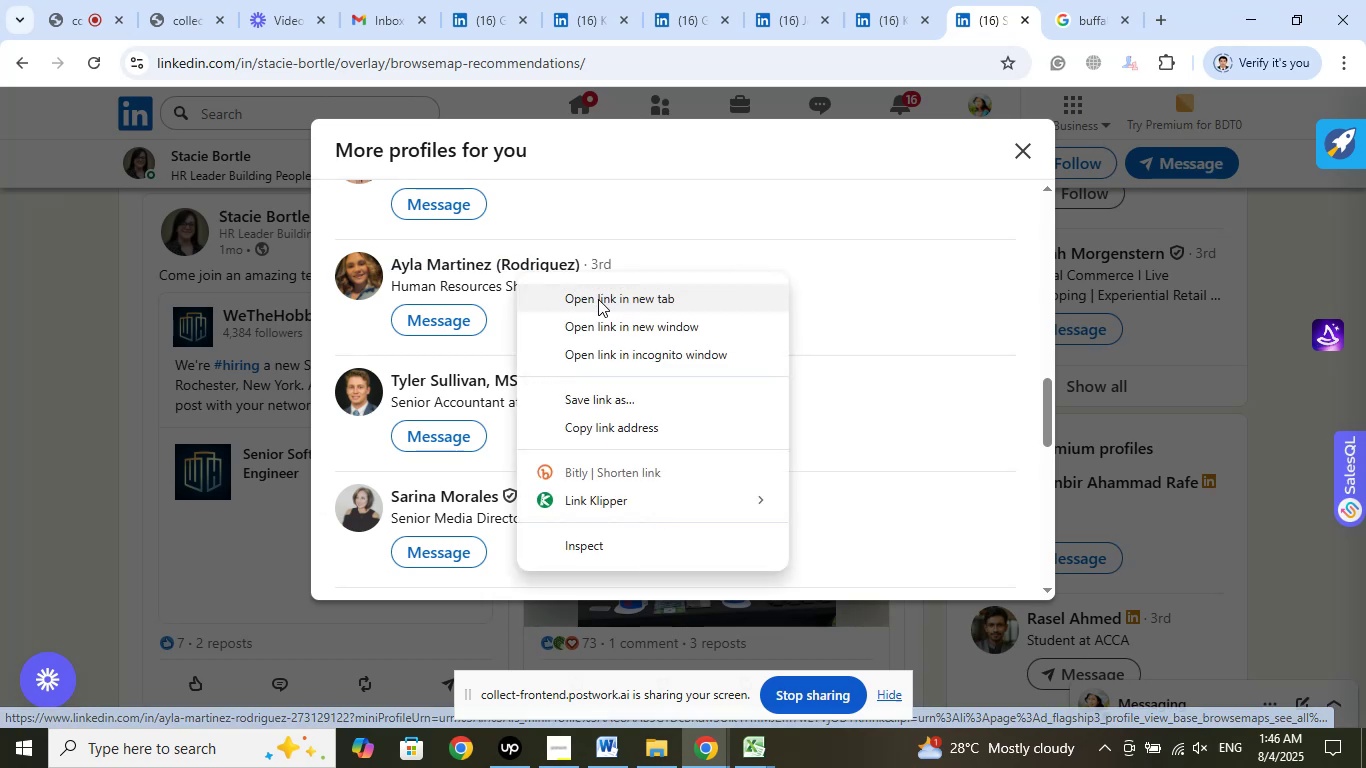 
left_click([600, 299])
 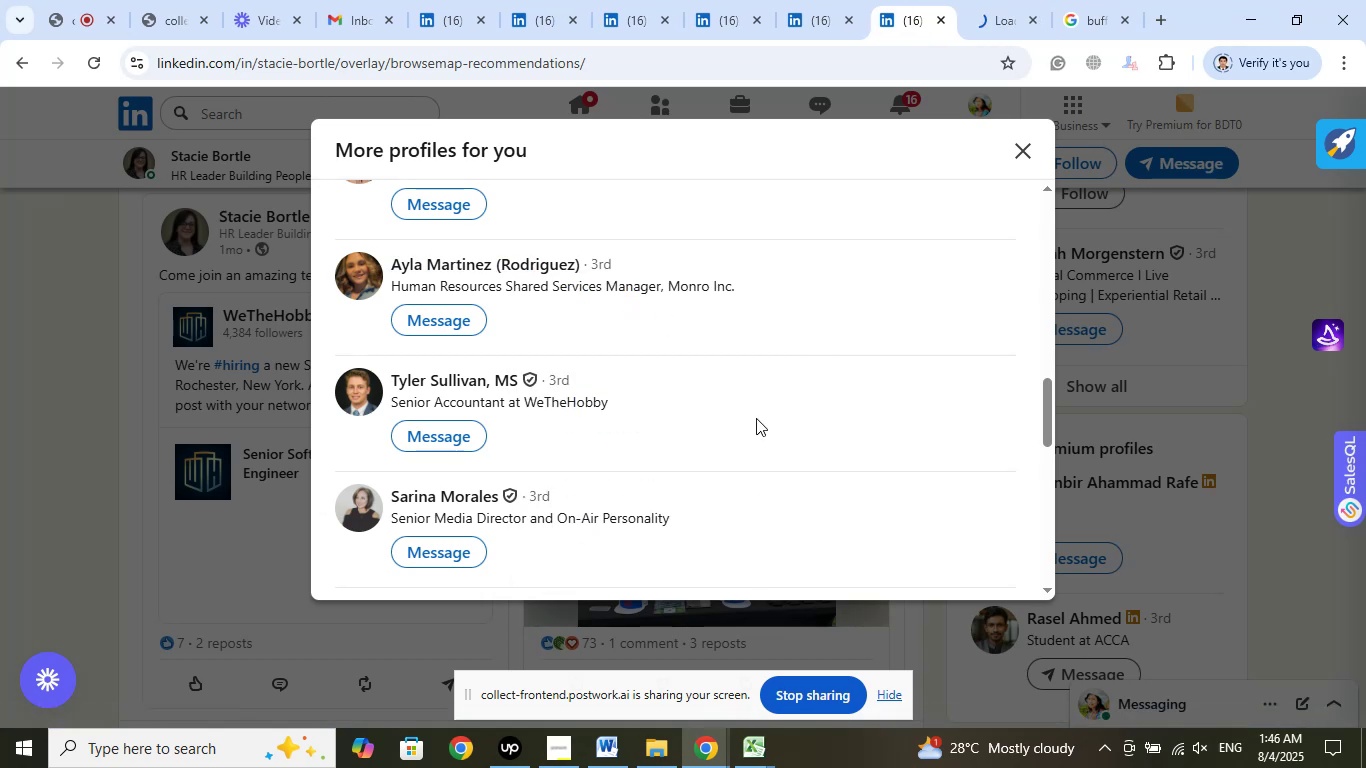 
scroll: coordinate [756, 420], scroll_direction: down, amount: 5.0
 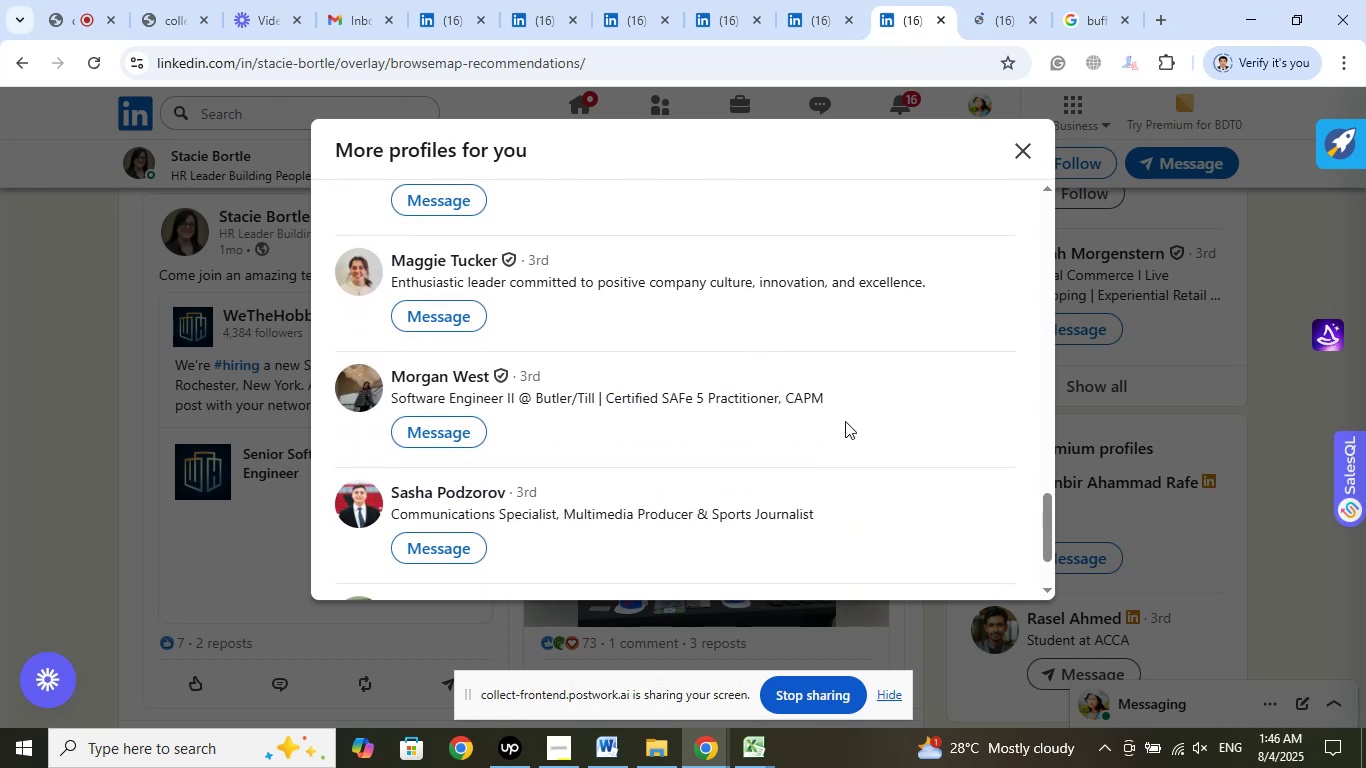 
scroll: coordinate [849, 421], scroll_direction: down, amount: 3.0
 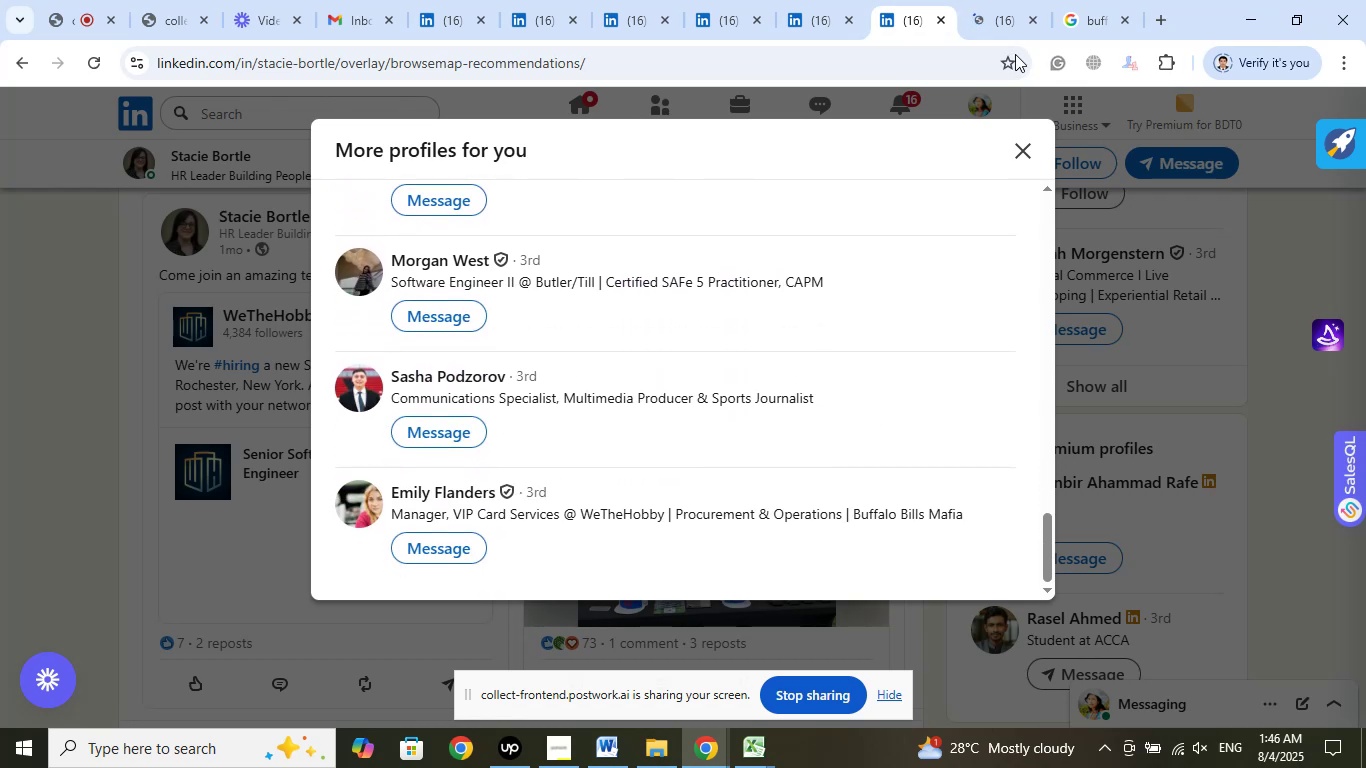 
left_click([936, 20])
 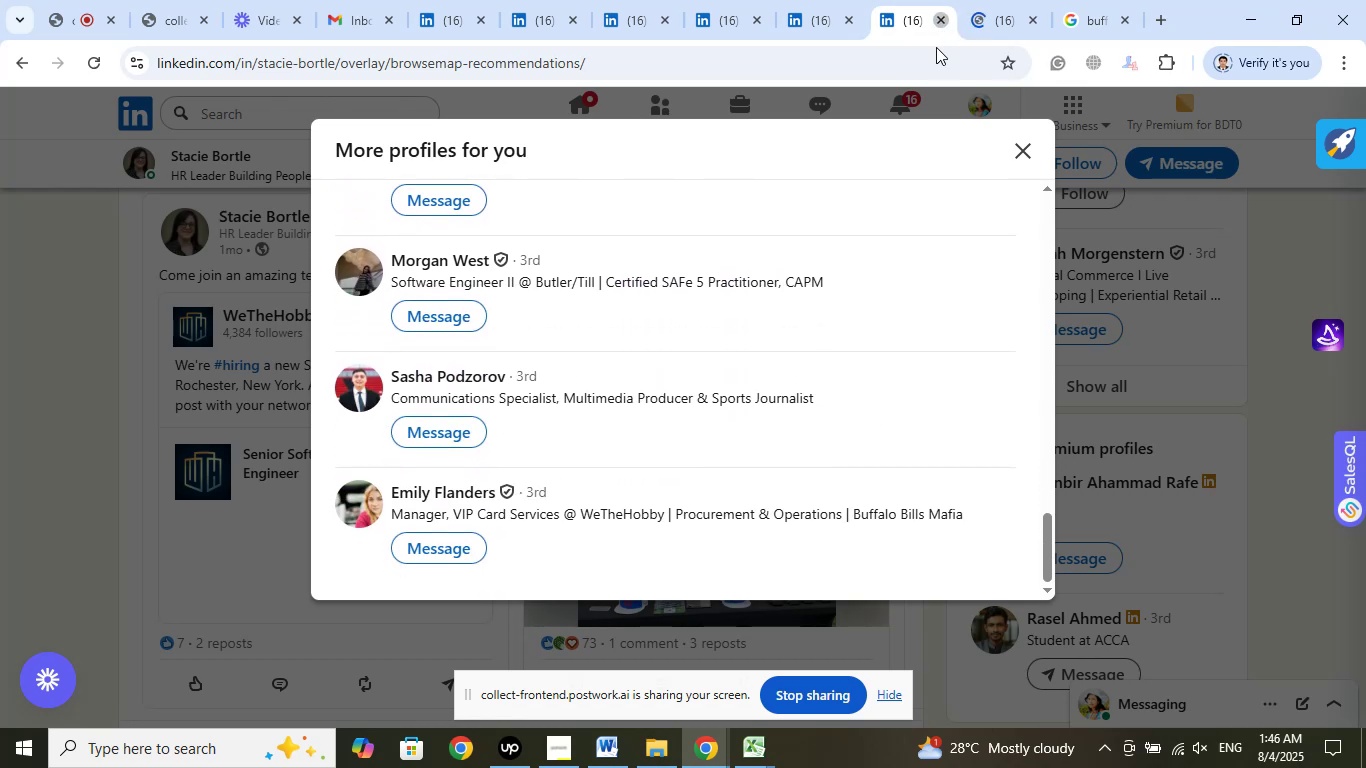 
mouse_move([968, 239])
 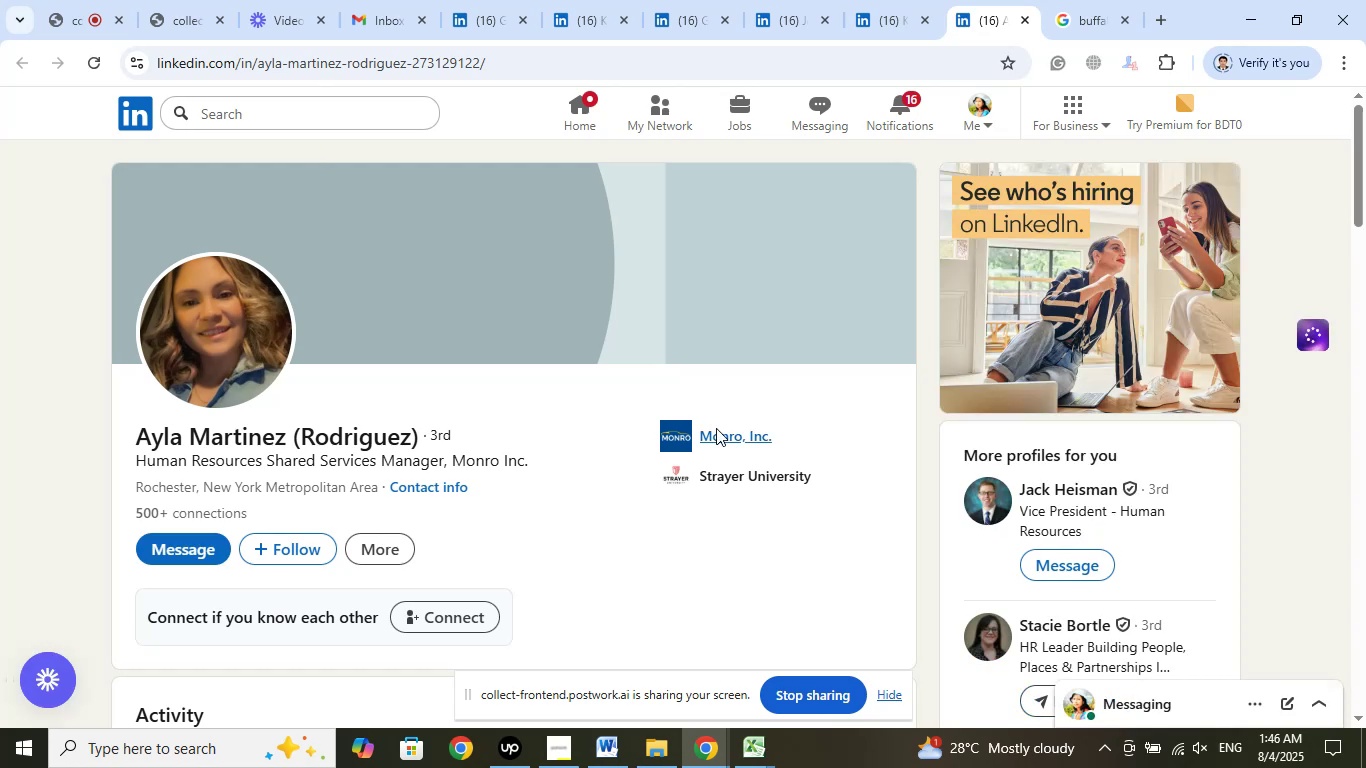 
left_click([743, 436])
 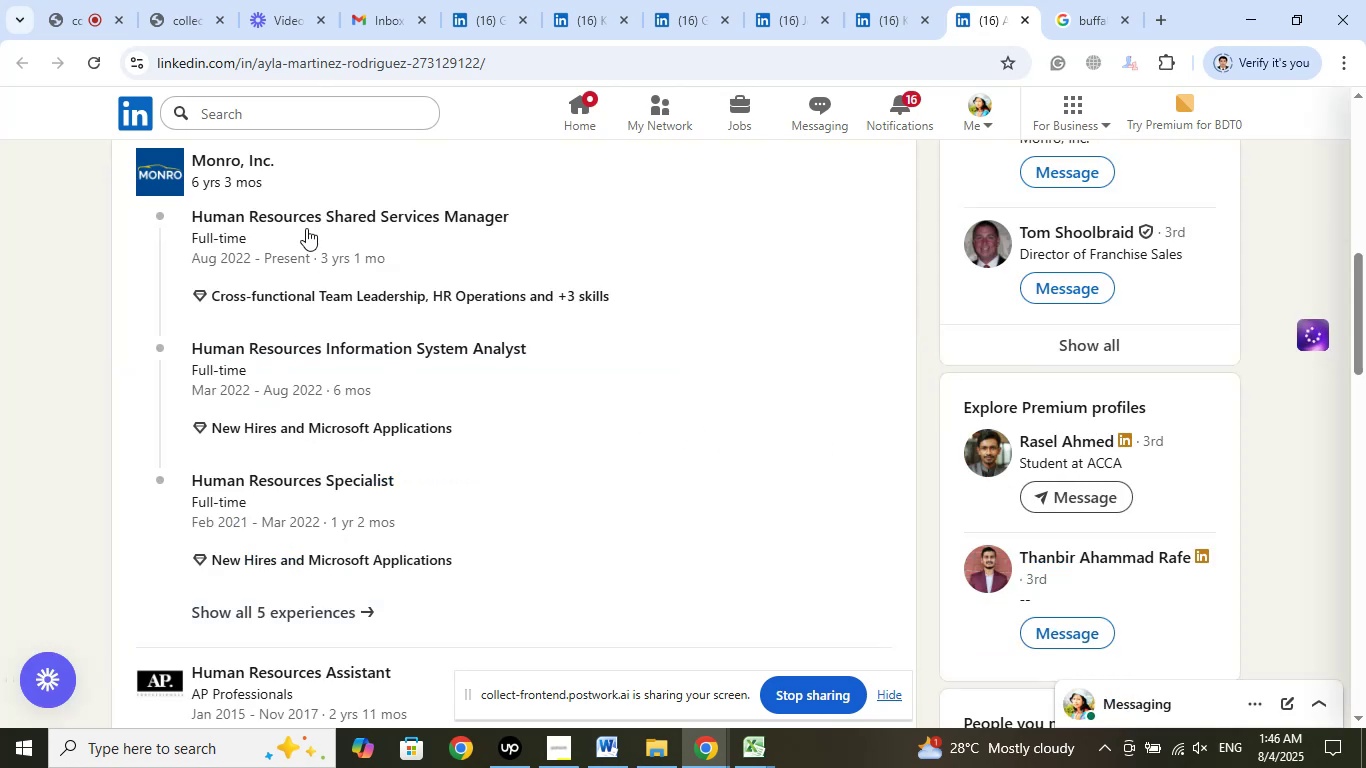 
right_click([307, 220])
 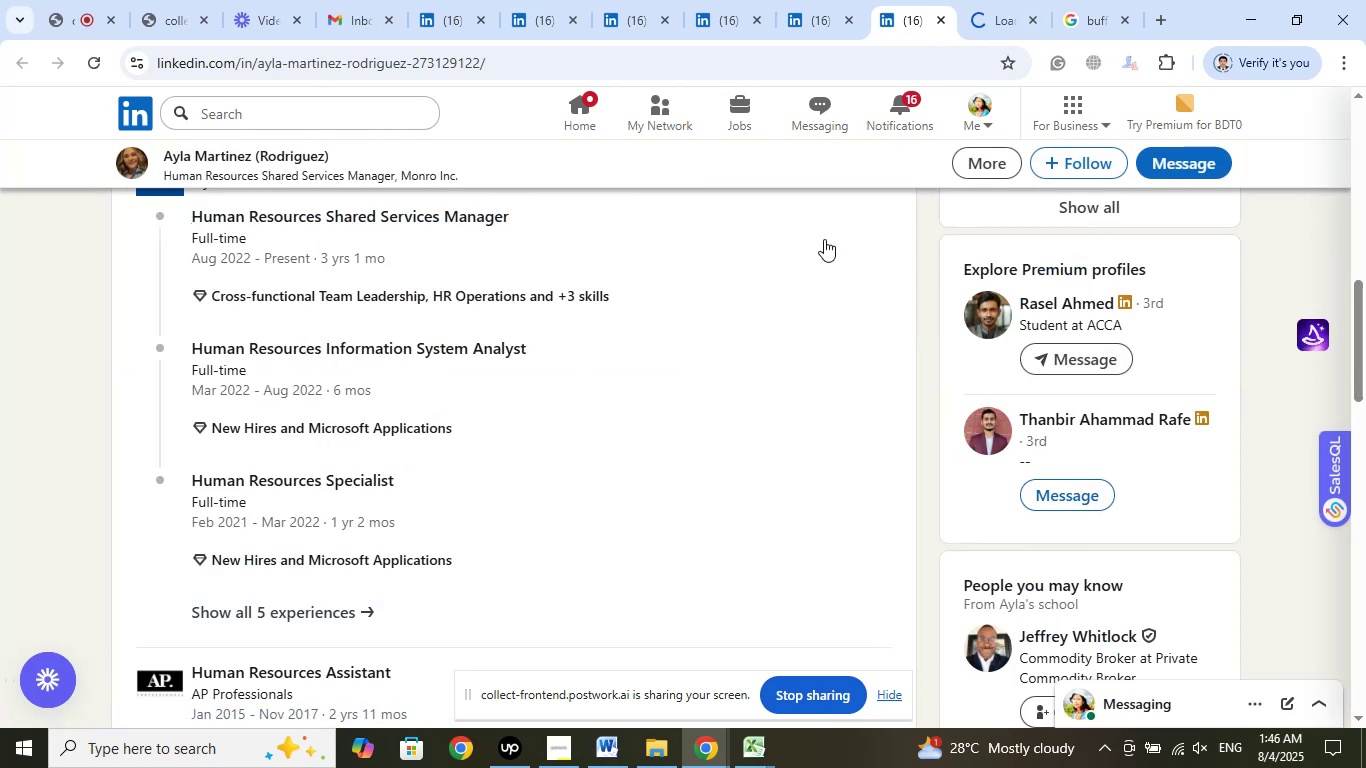 
left_click([994, 27])
 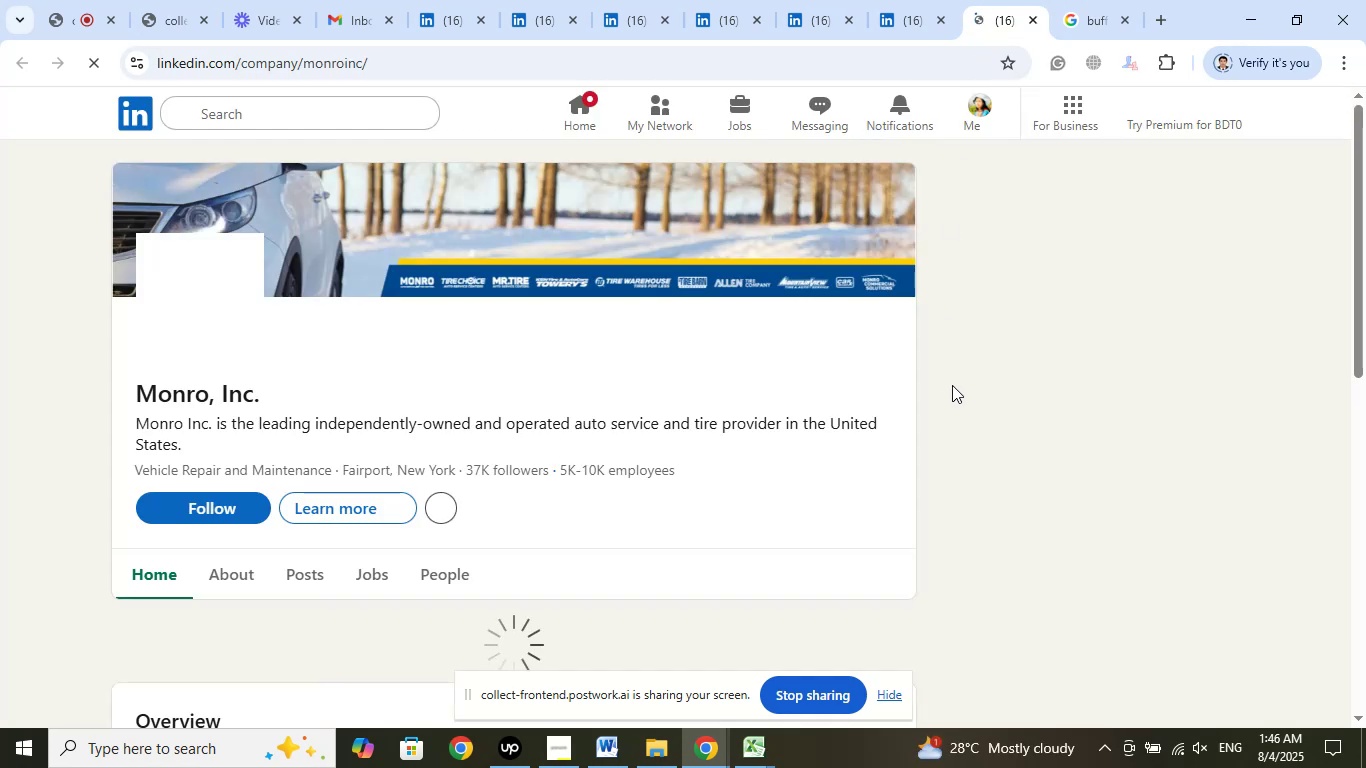 
wait(7.22)
 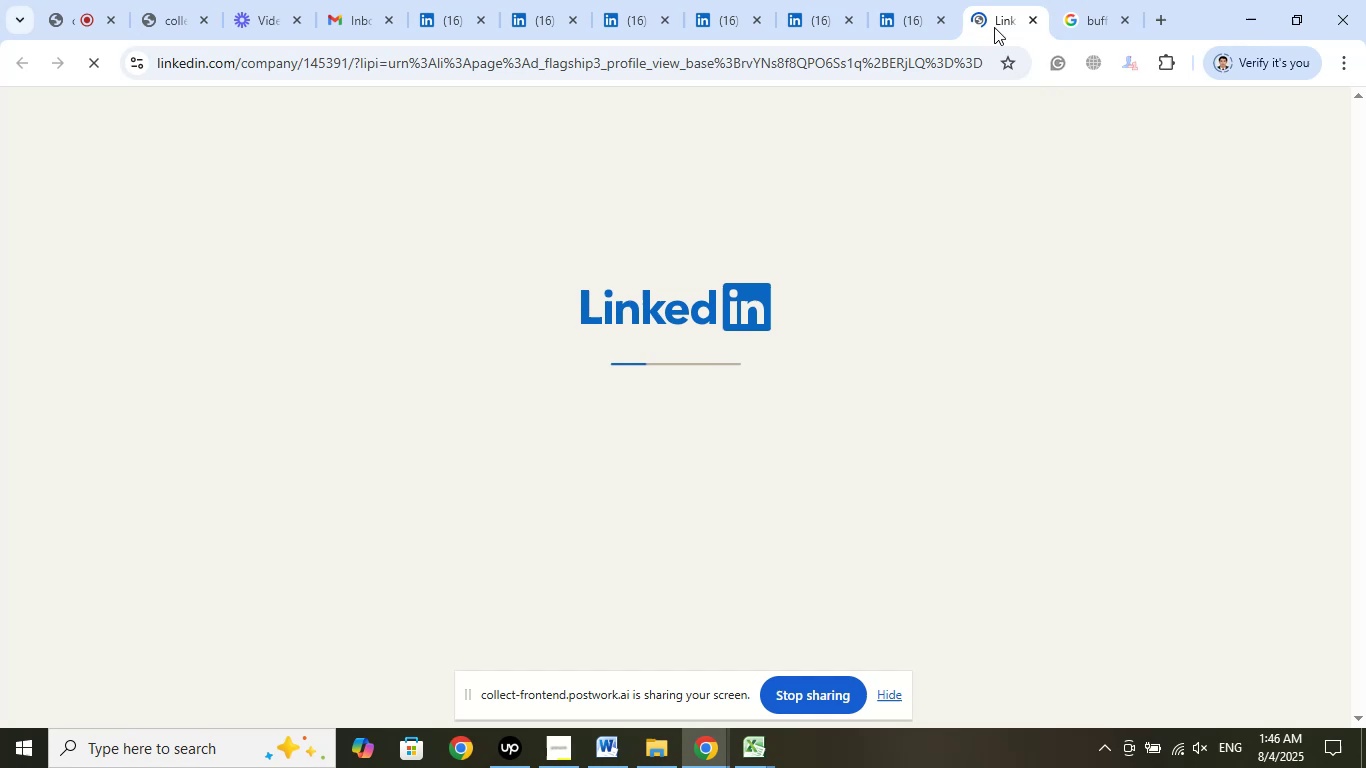 
left_click([939, 20])
 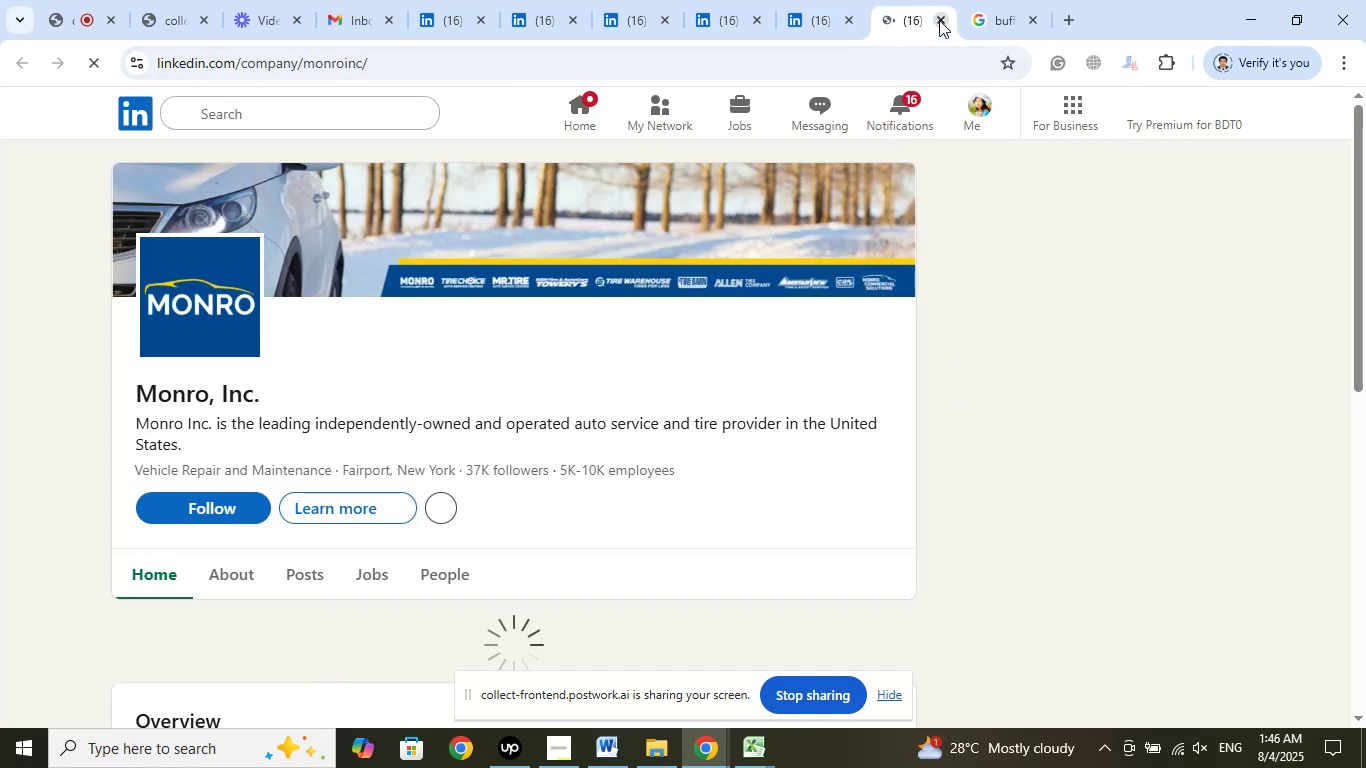 
left_click([939, 20])
 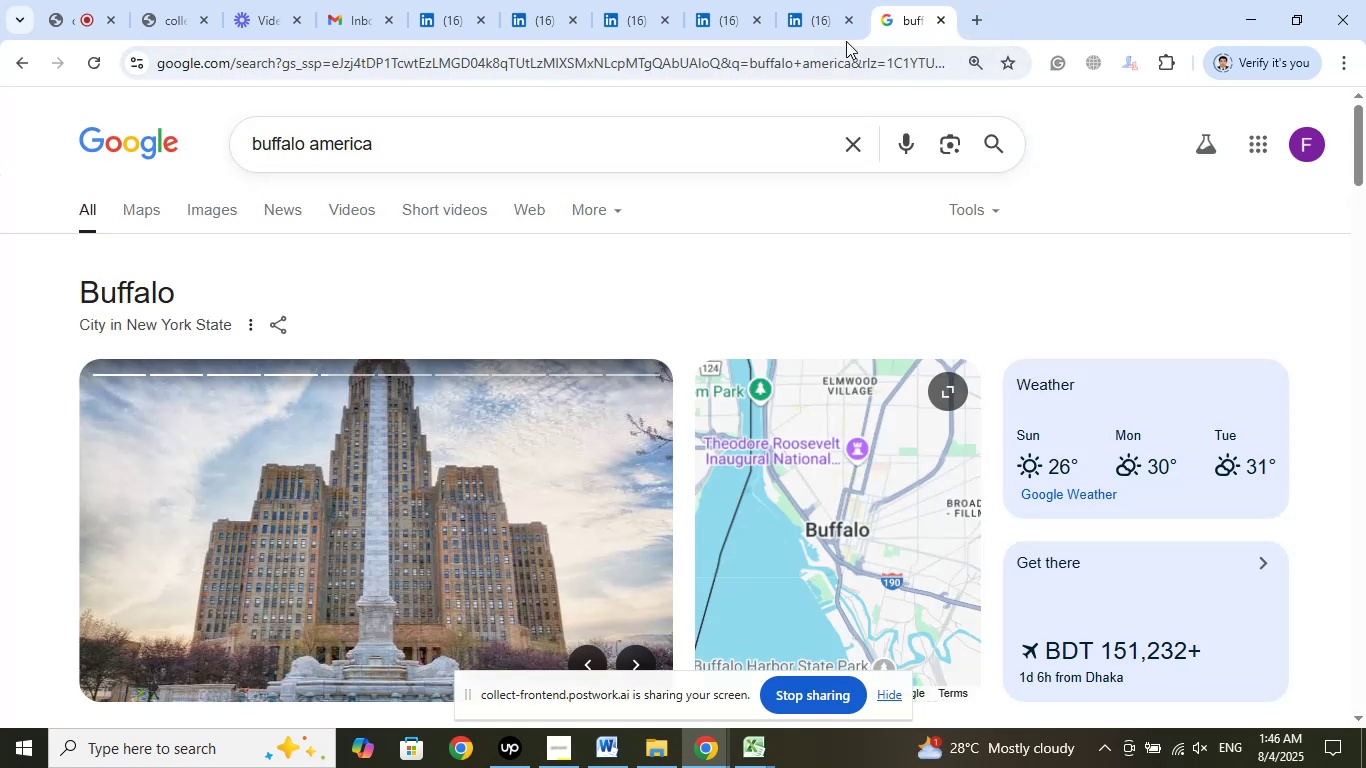 
left_click([821, 19])
 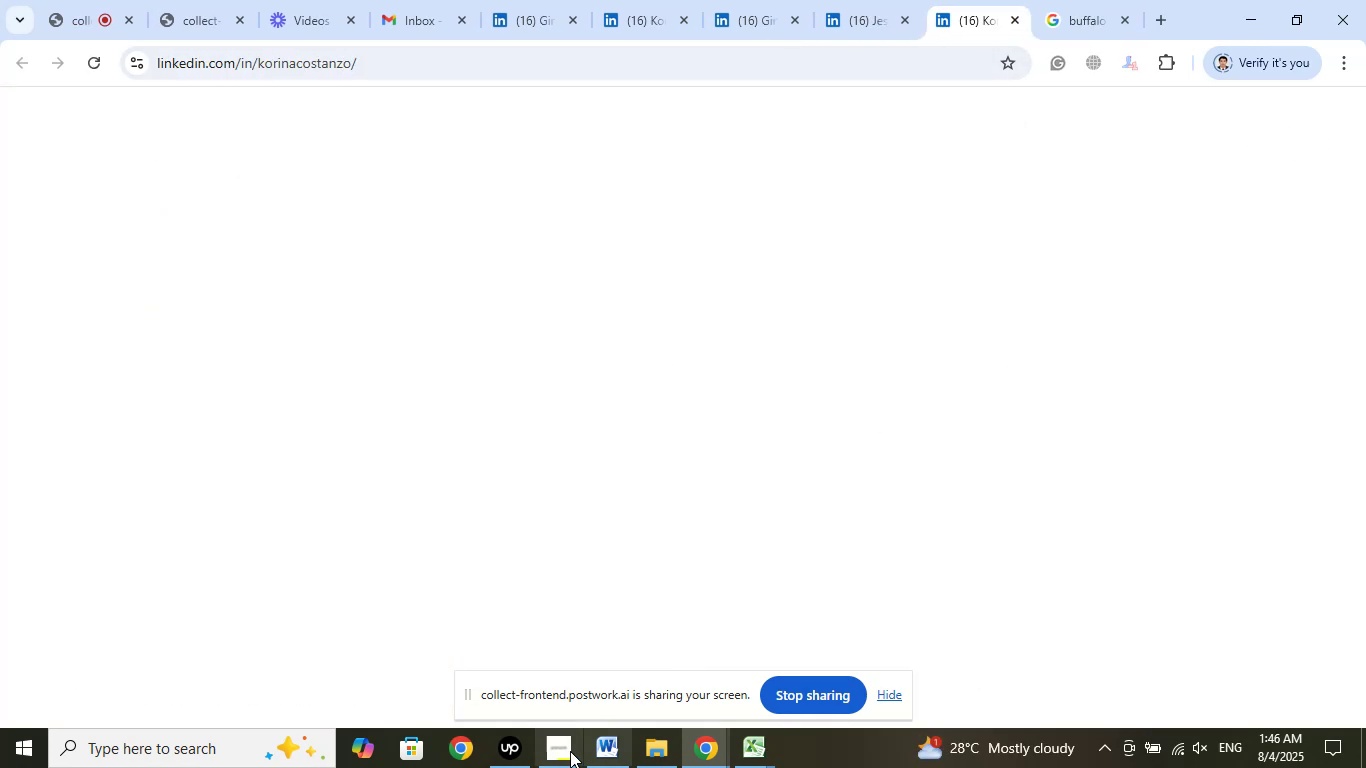 
left_click([504, 753])
 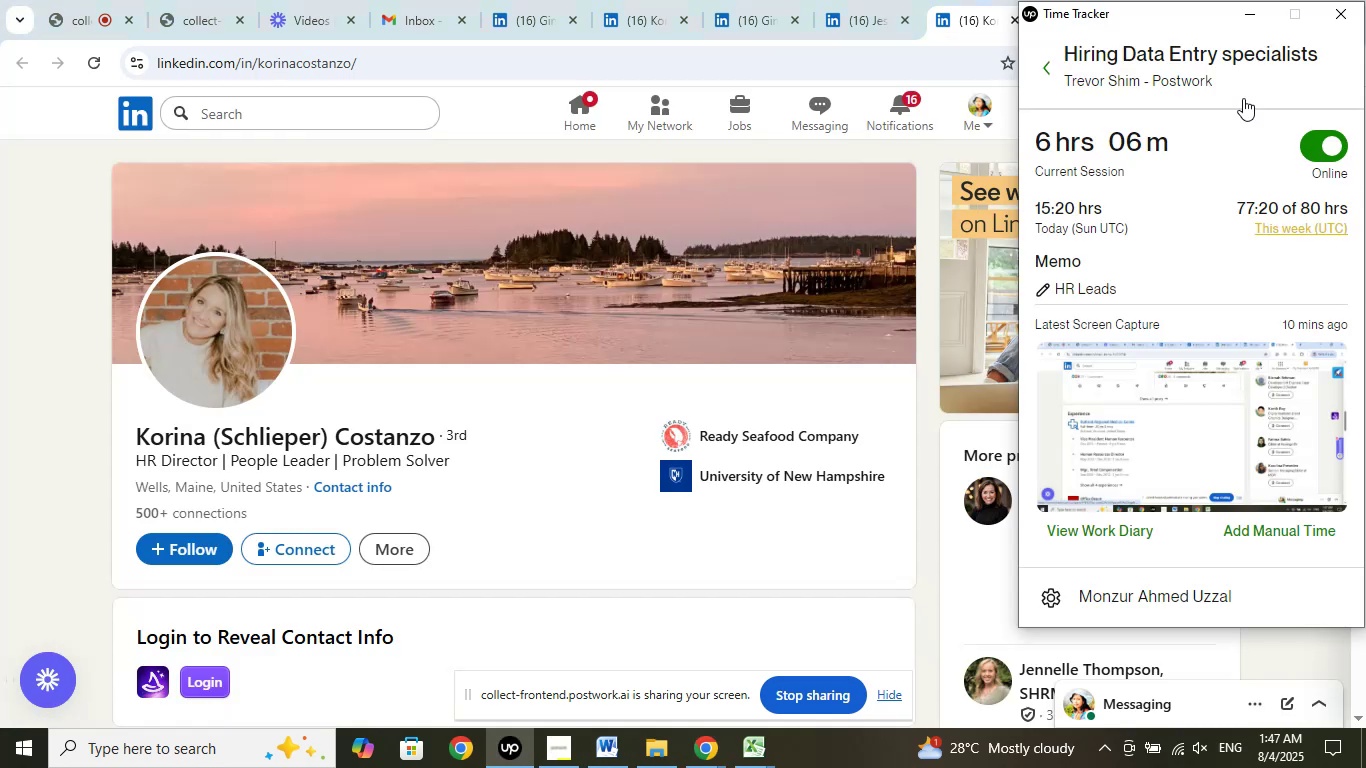 
left_click([1248, 12])
 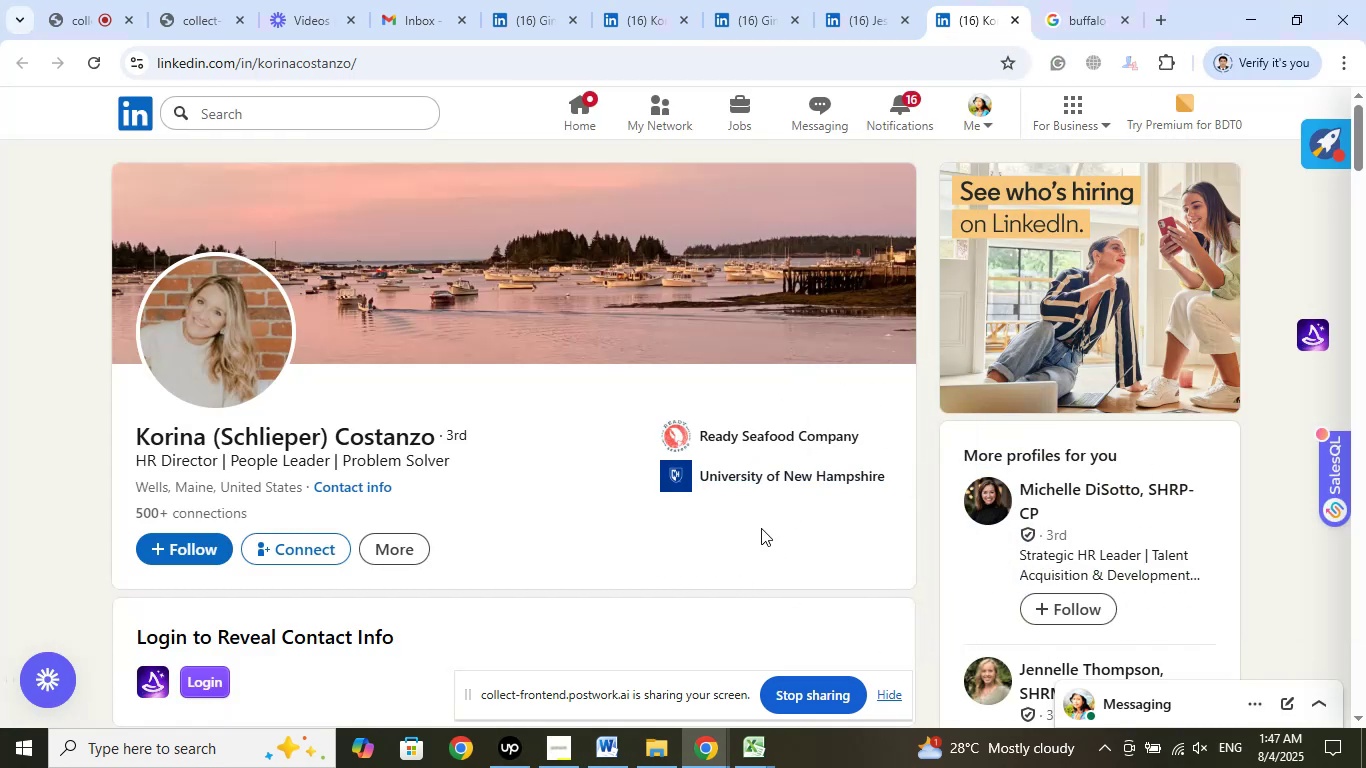 
scroll: coordinate [1211, 577], scroll_direction: down, amount: 6.0
 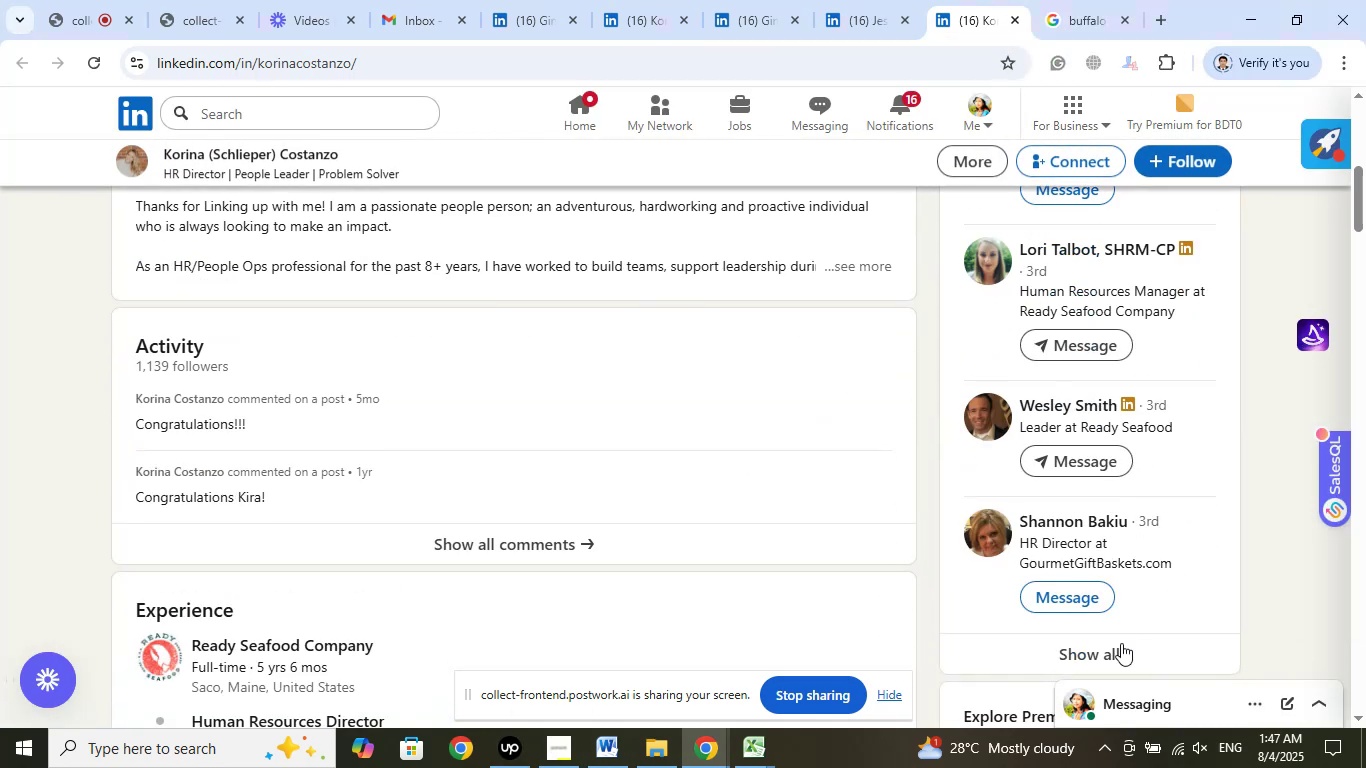 
left_click([1114, 651])
 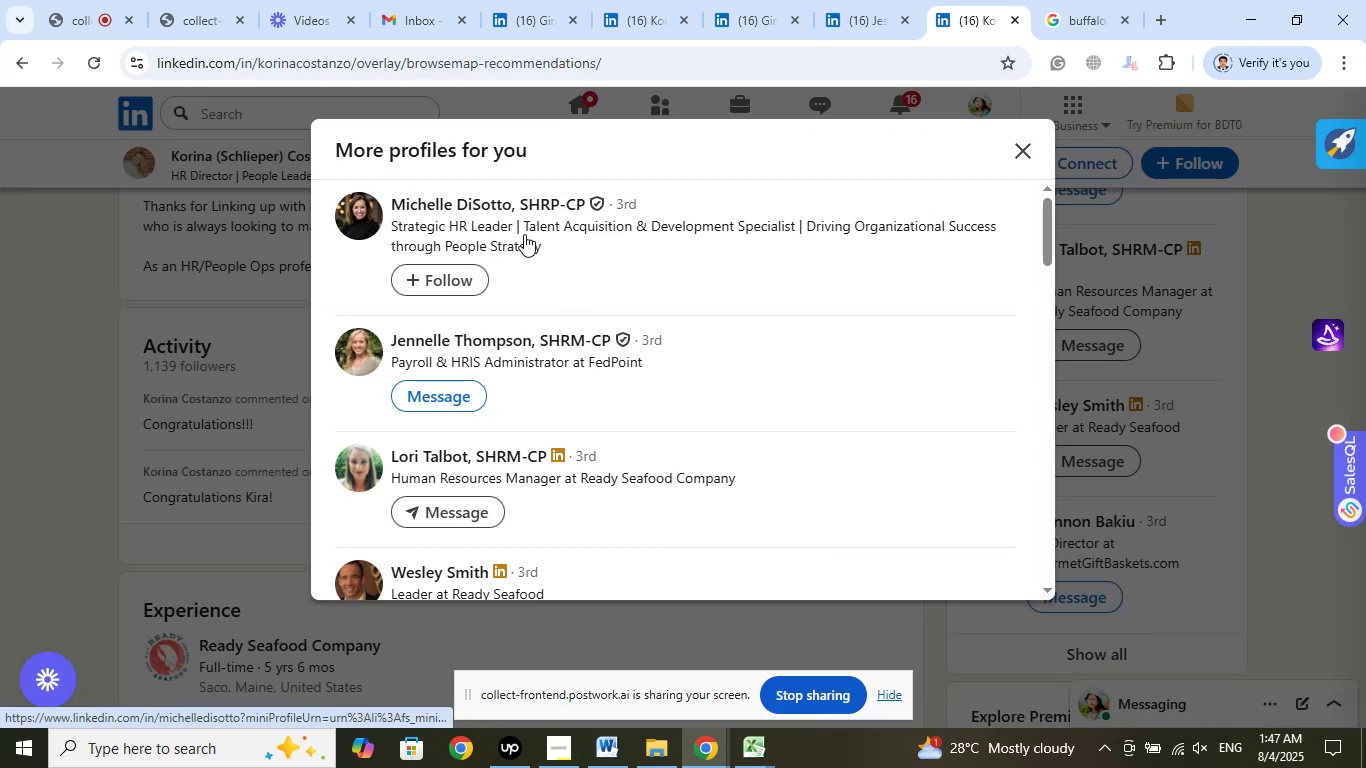 
wait(7.25)
 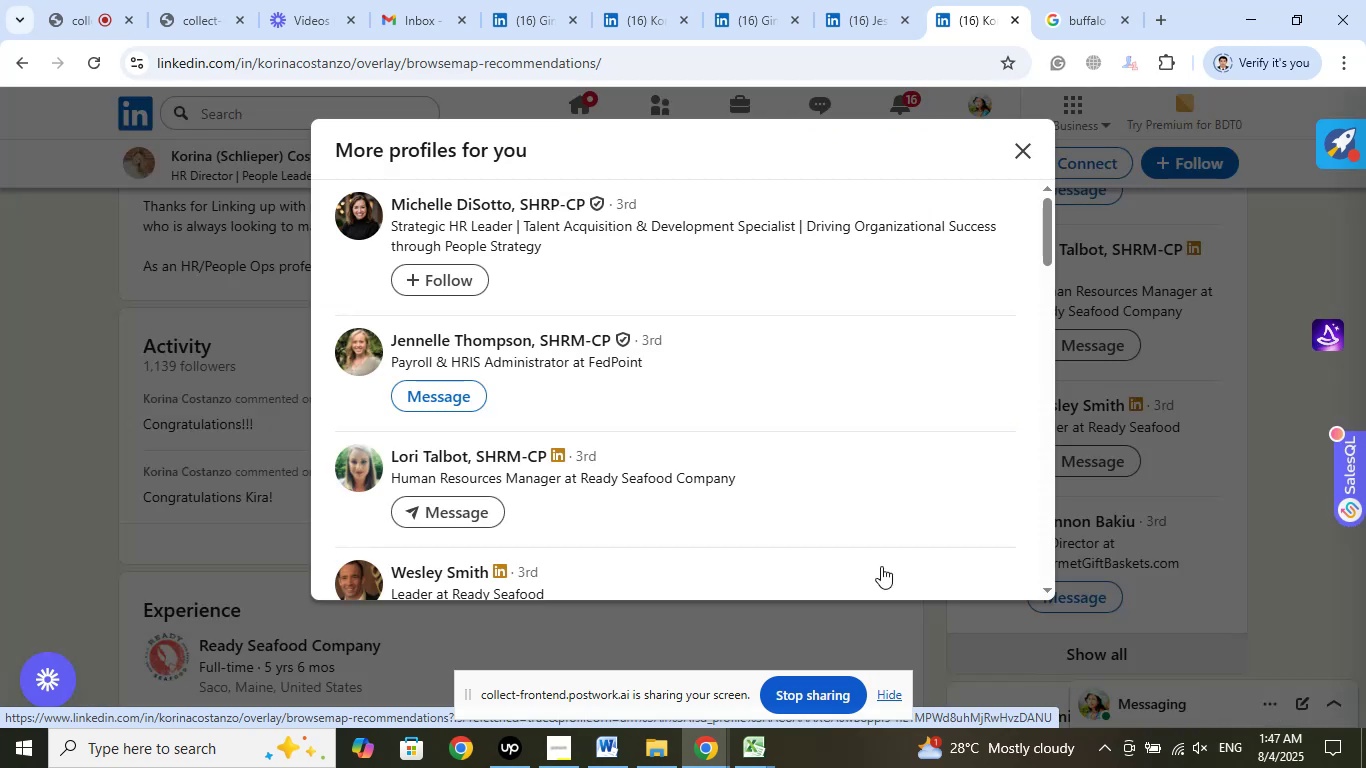 
right_click([481, 208])
 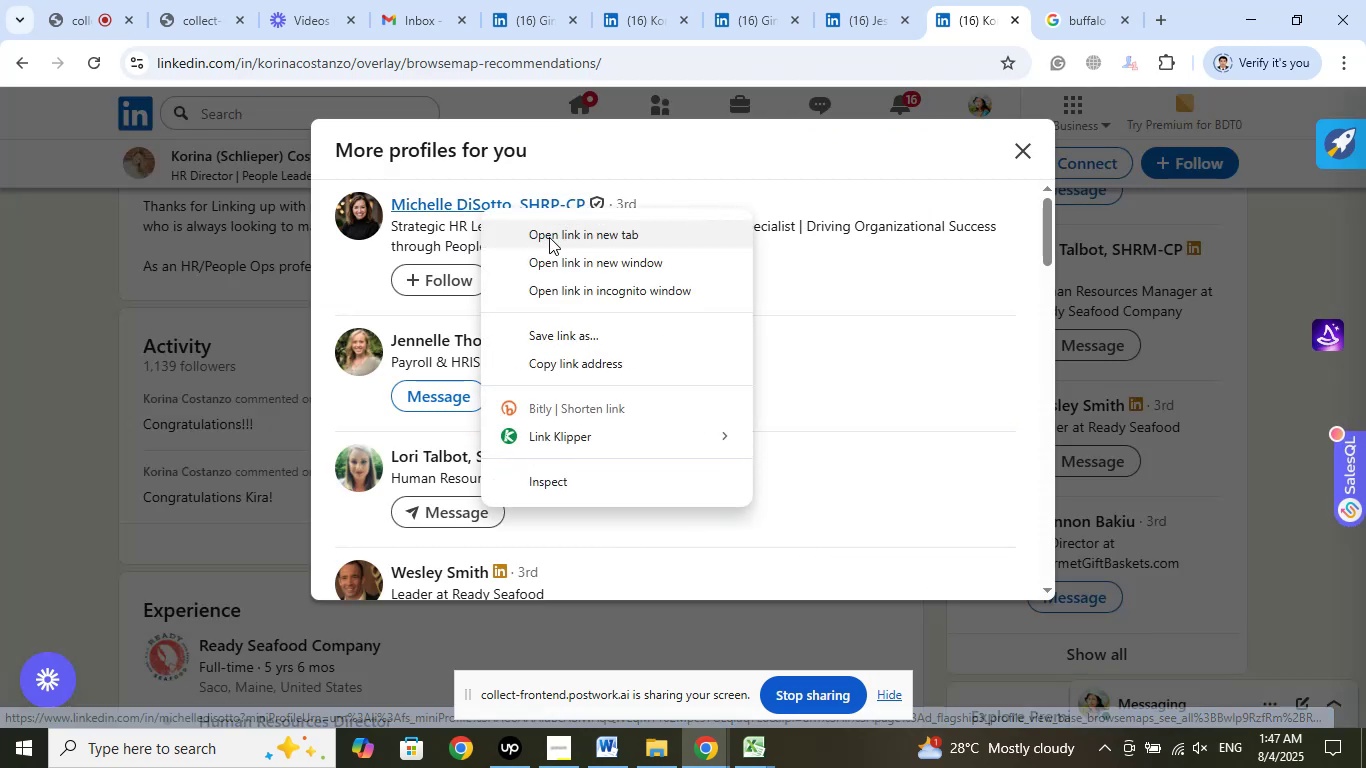 
left_click([549, 237])
 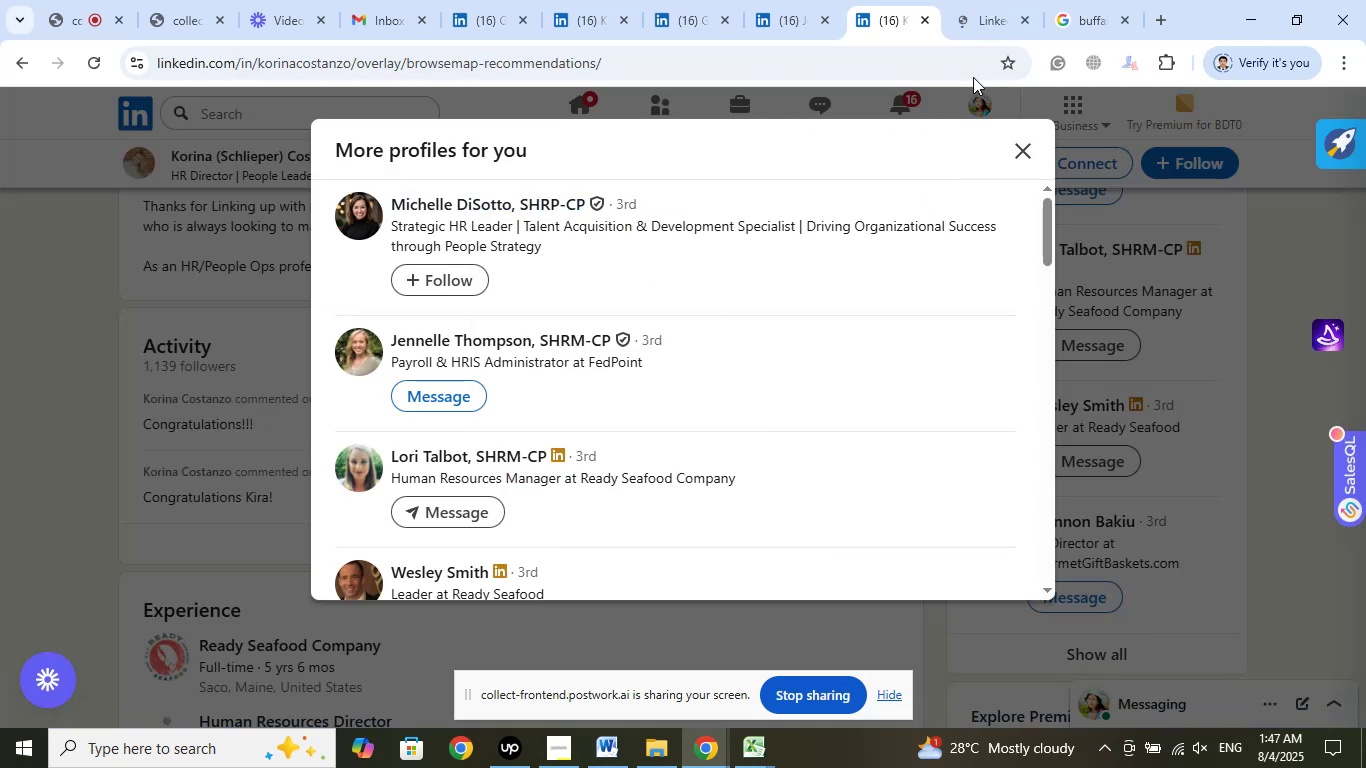 
left_click([979, 18])
 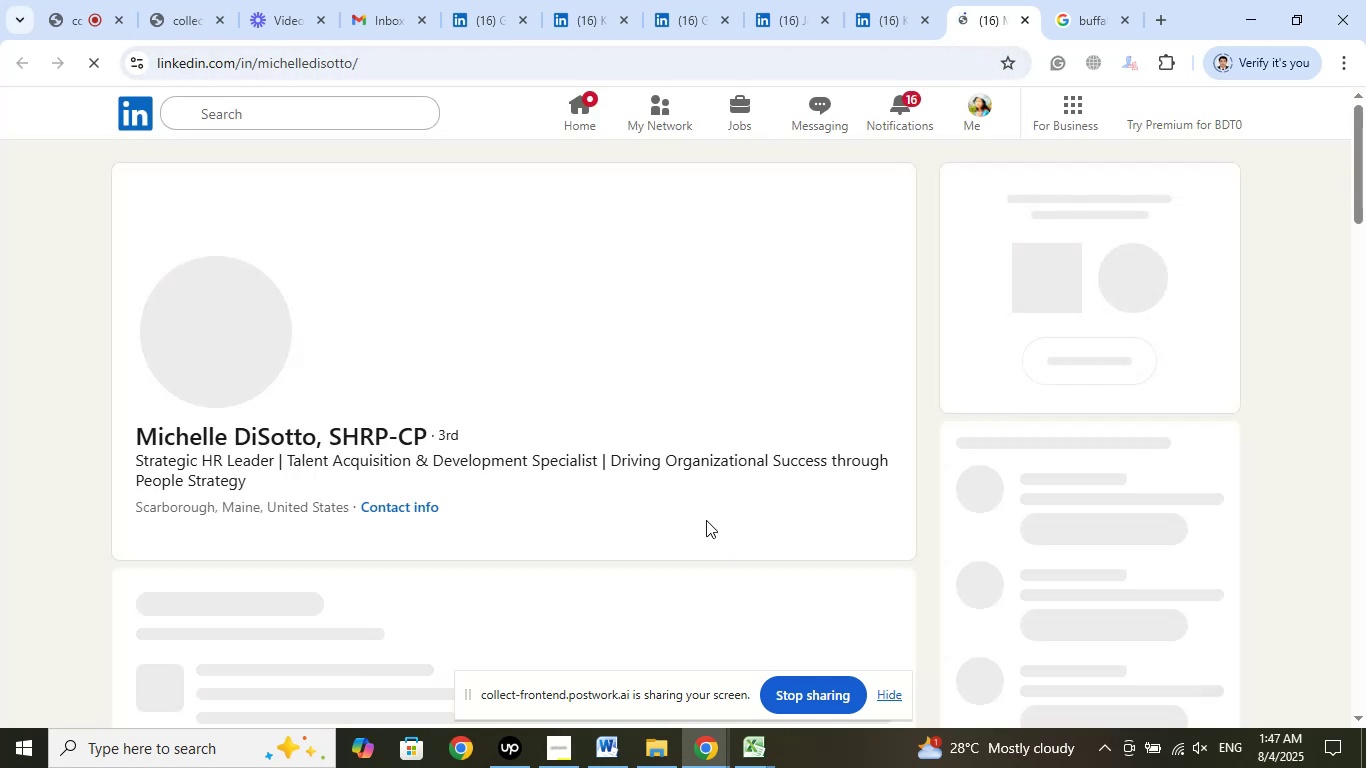 
wait(6.75)
 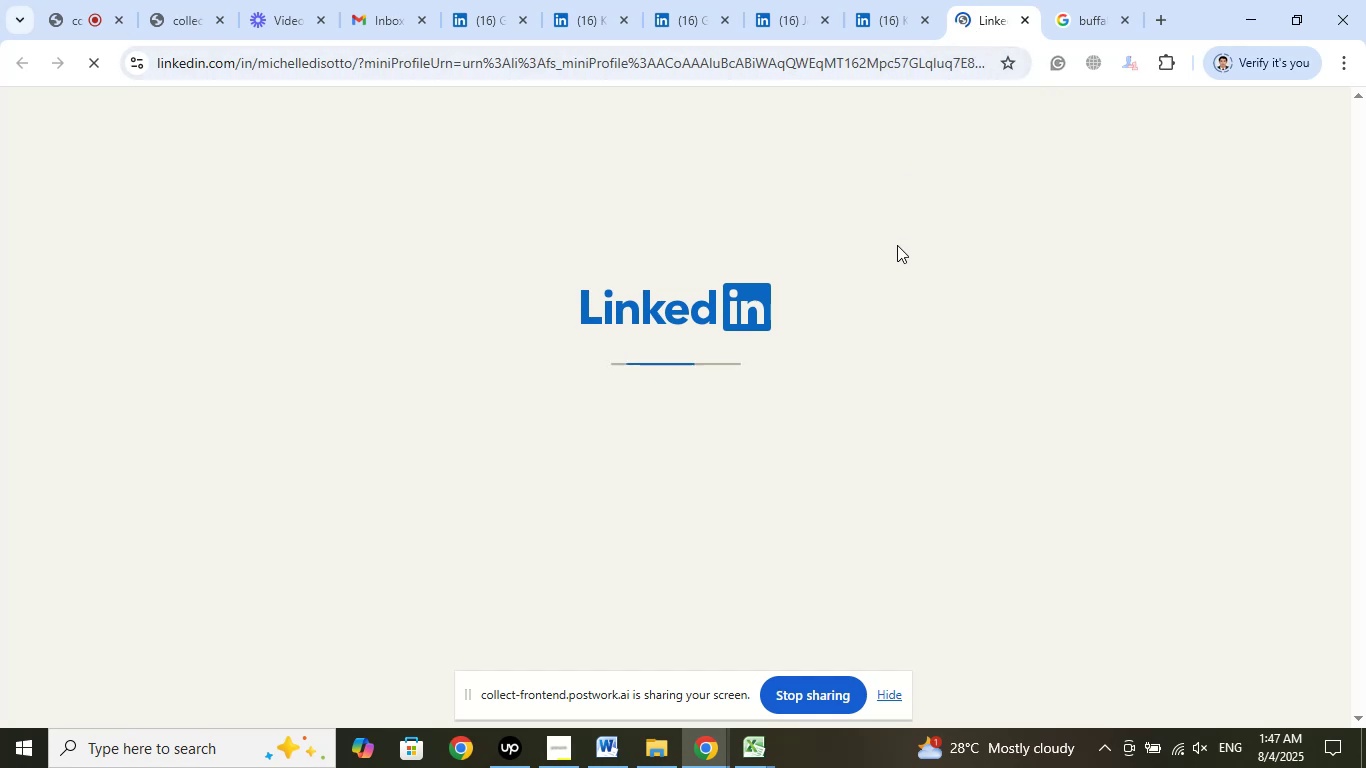 
scroll: coordinate [743, 468], scroll_direction: down, amount: 6.0
 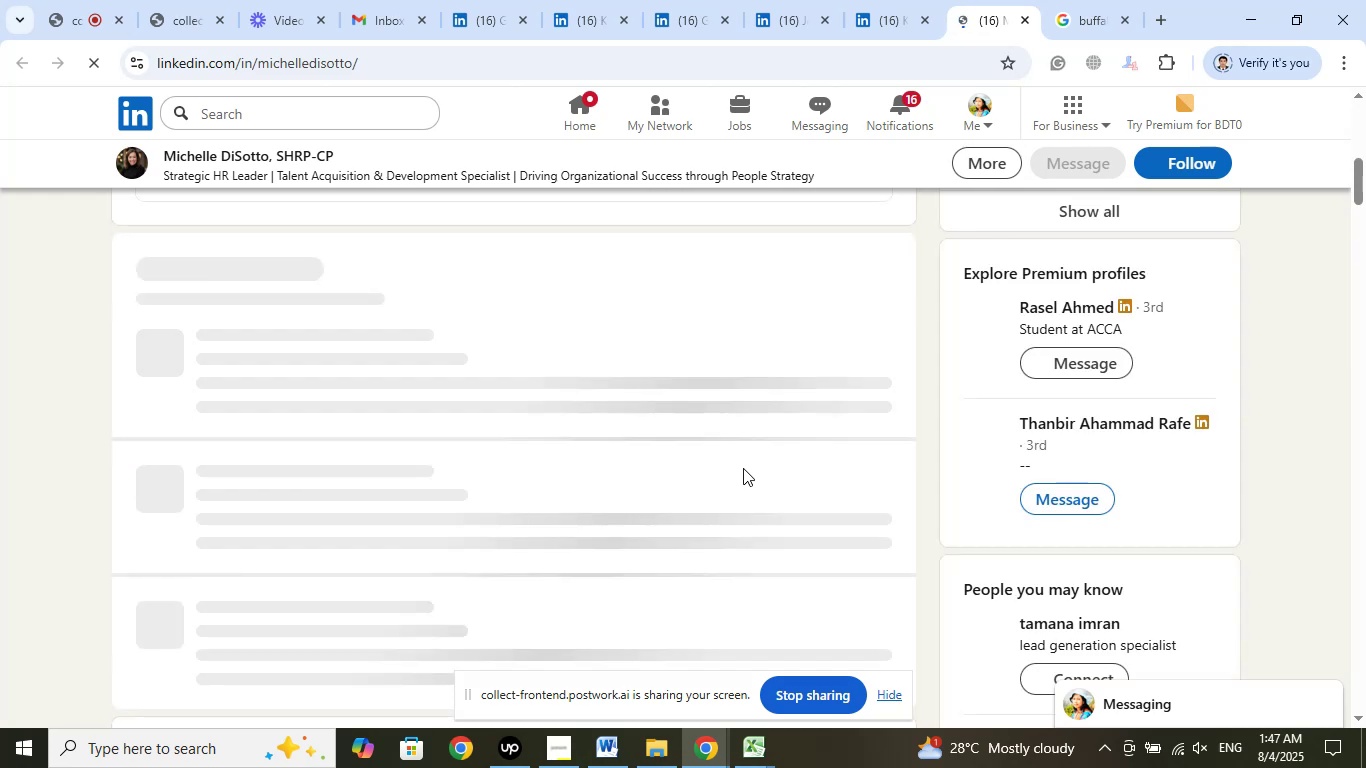 
wait(7.68)
 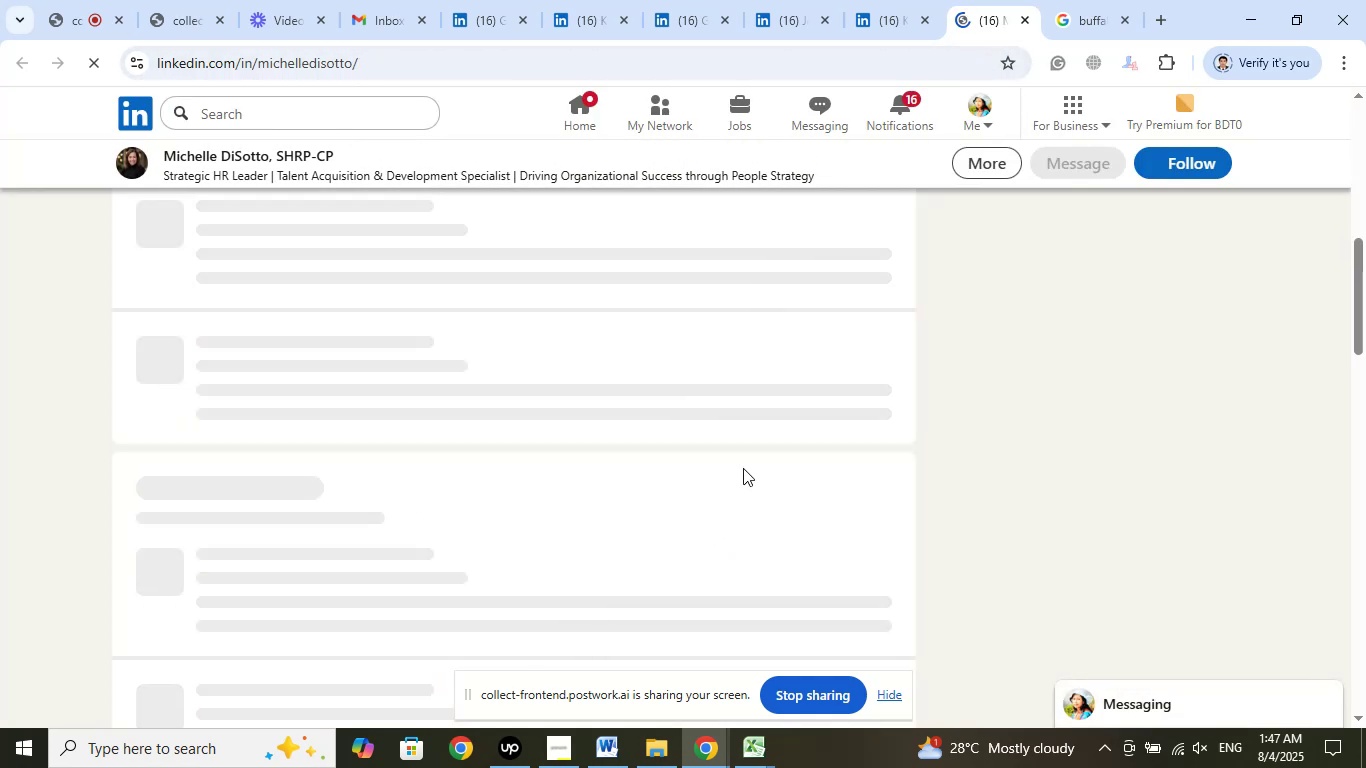 
scroll: coordinate [737, 468], scroll_direction: down, amount: 4.0
 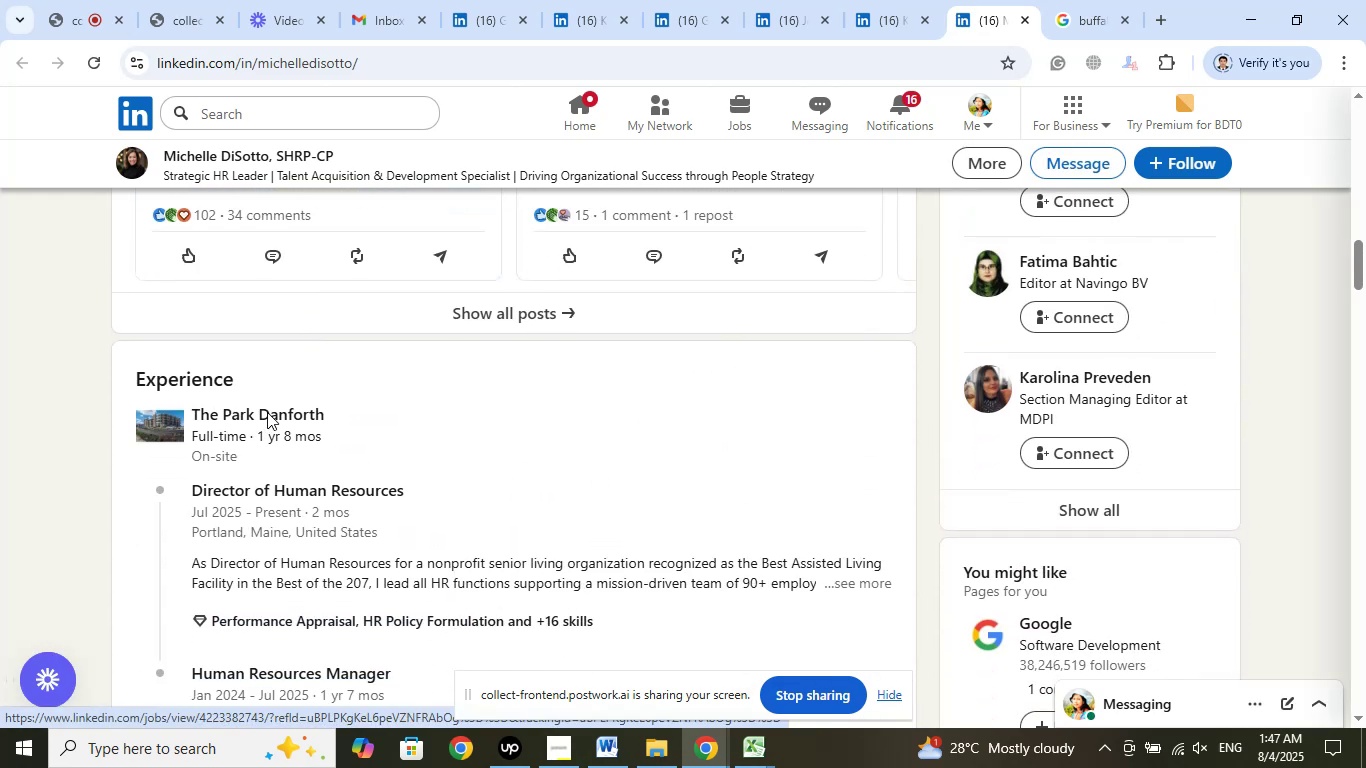 
right_click([267, 487])
 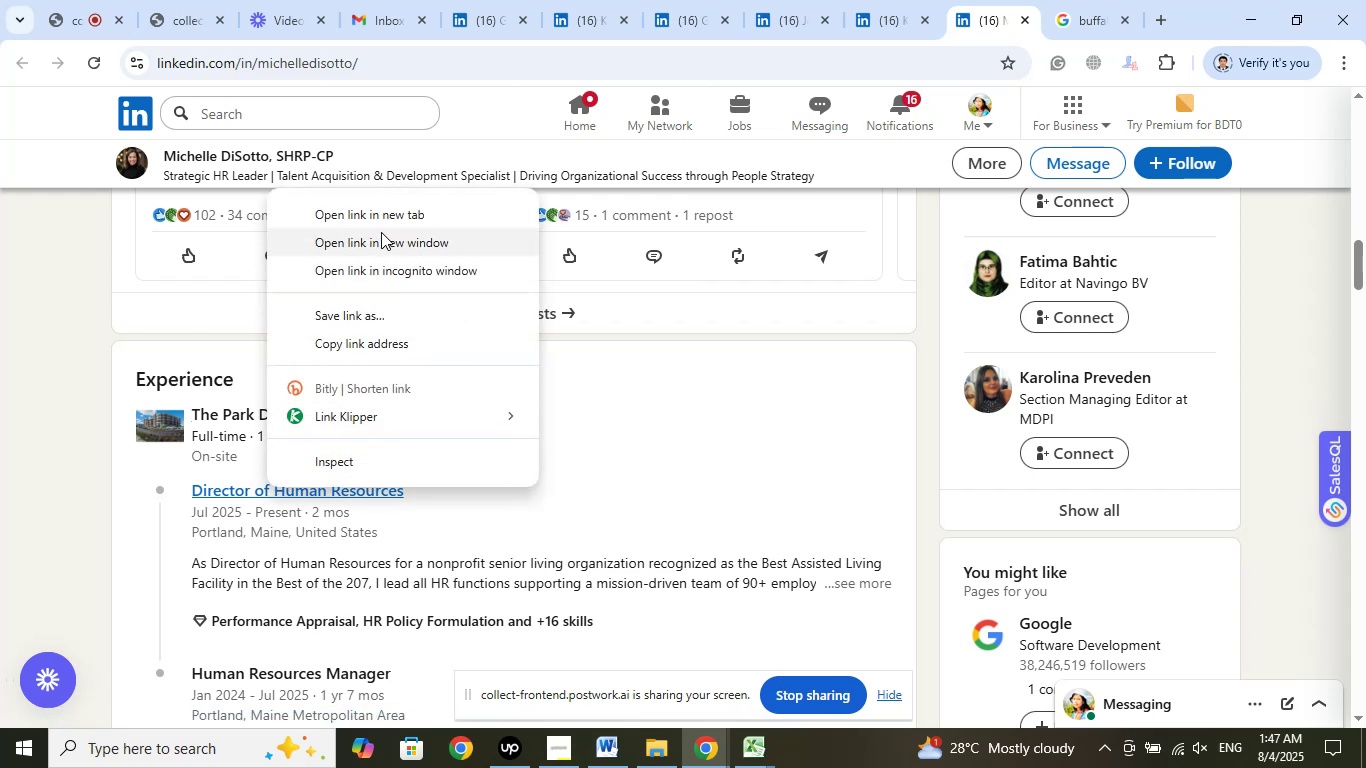 
left_click([381, 217])
 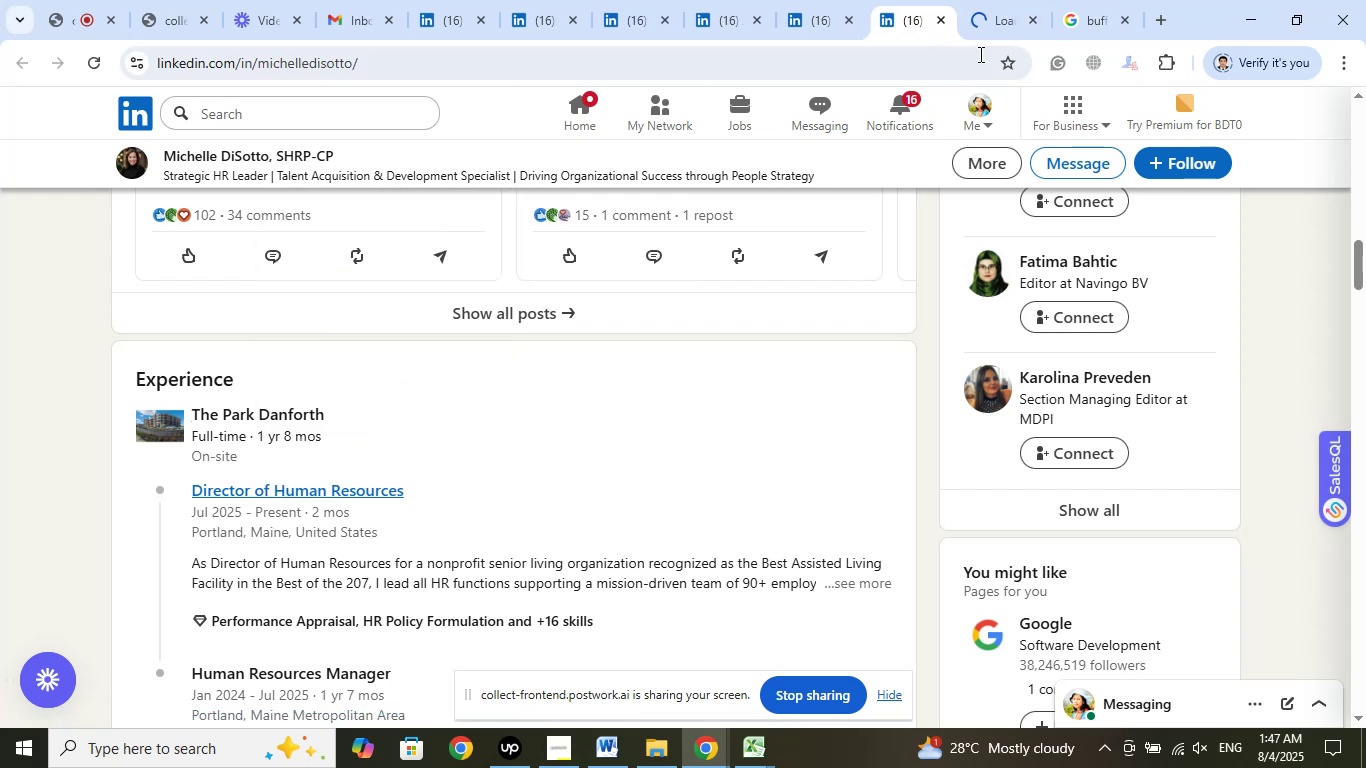 
left_click([995, 33])
 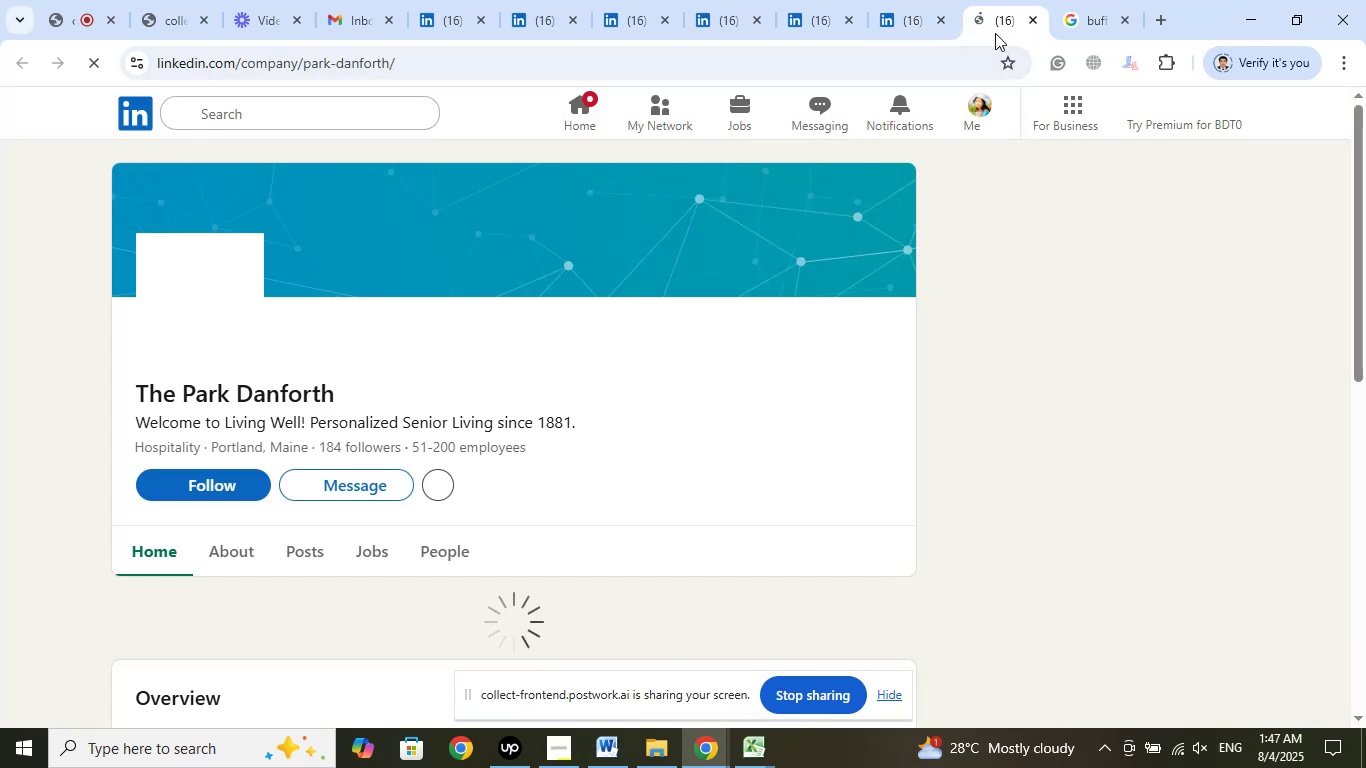 
wait(7.44)
 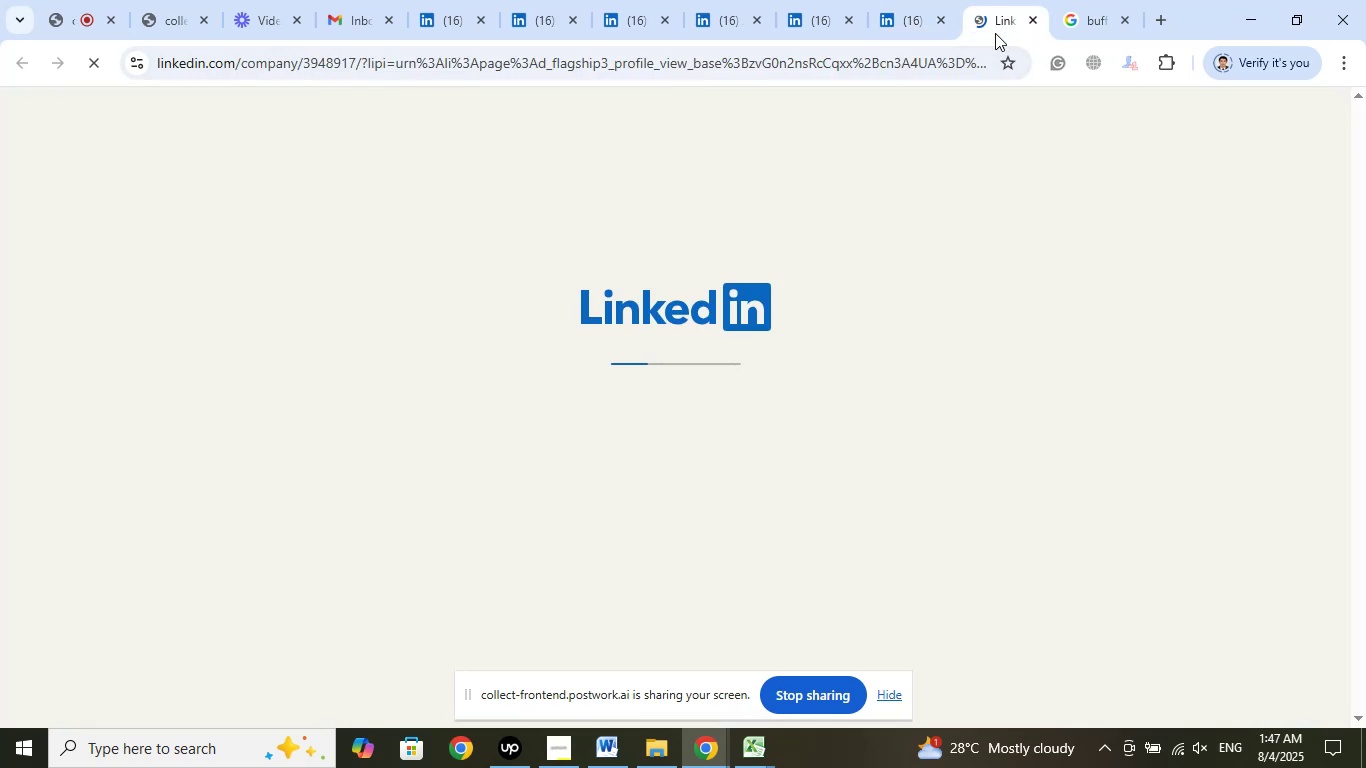 
left_click([911, 24])
 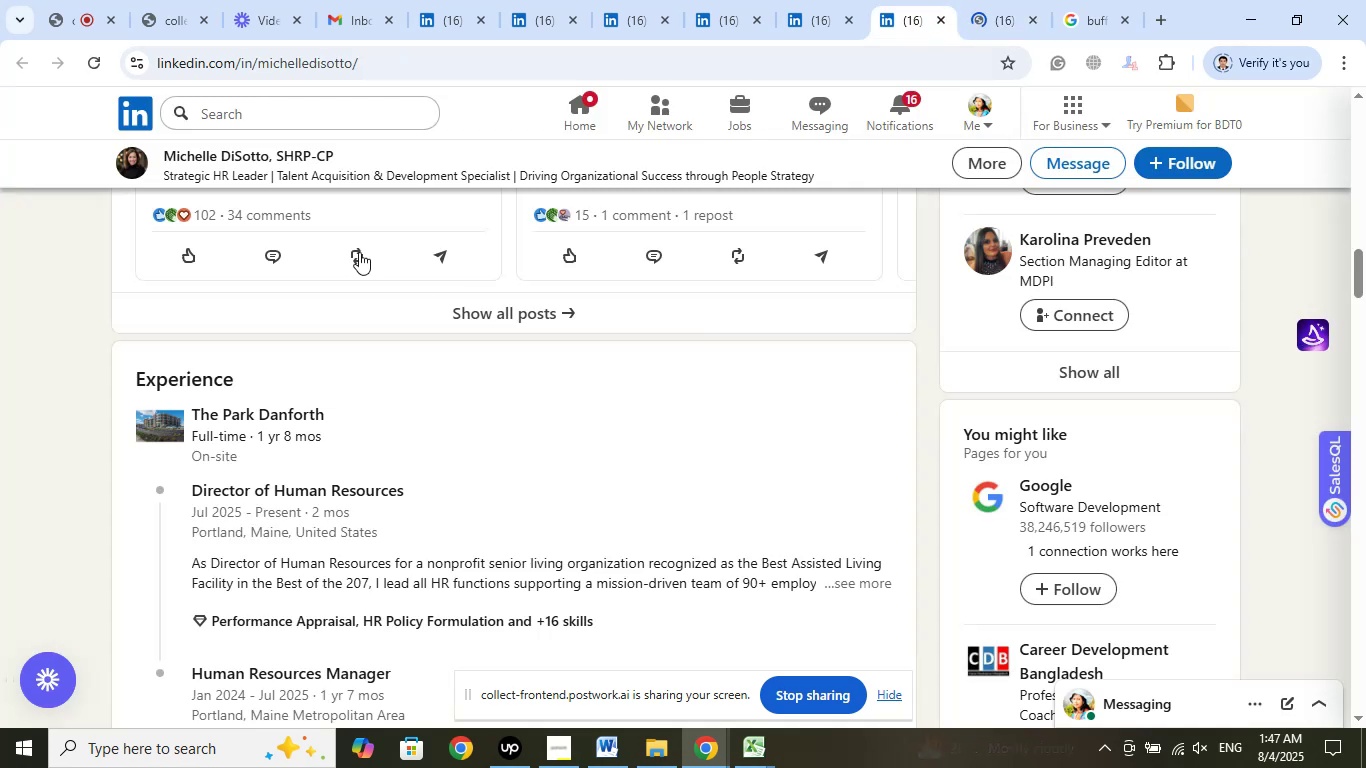 
left_click([301, 165])
 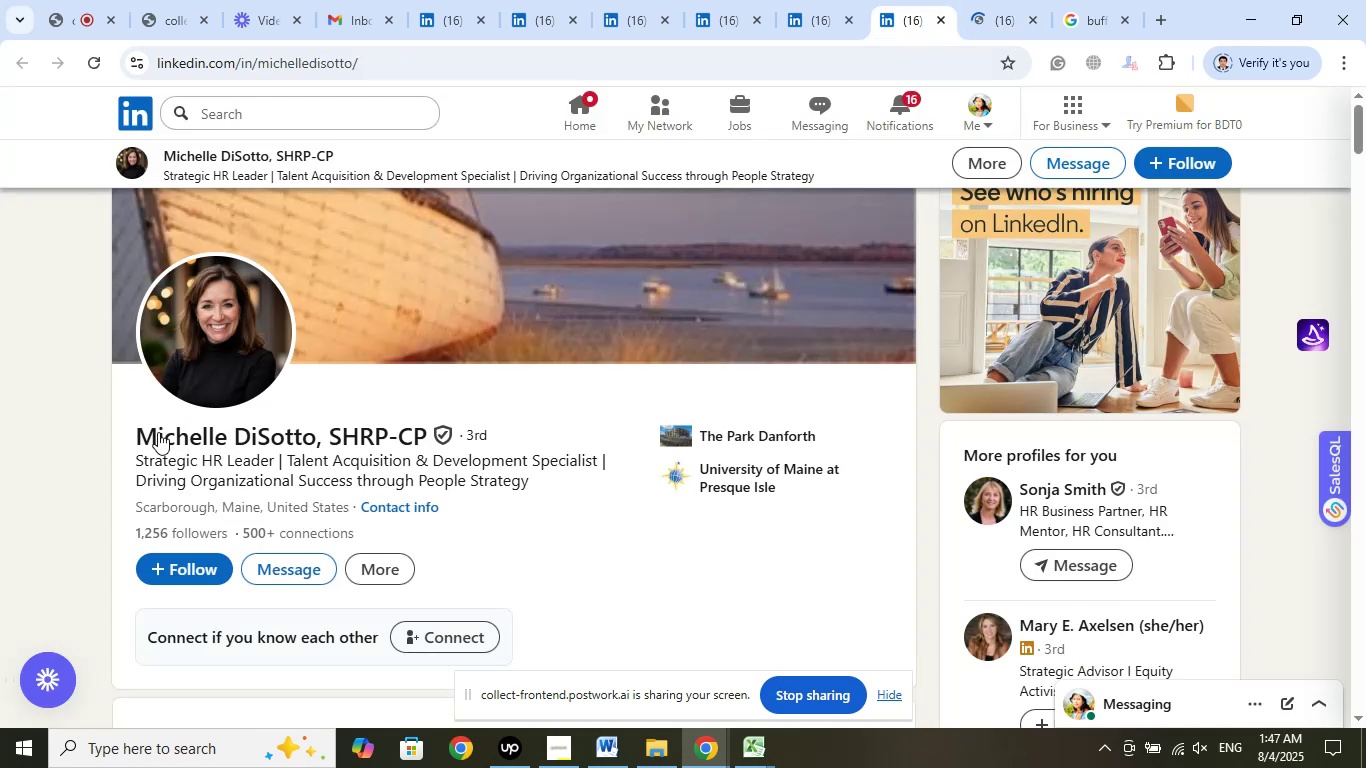 
left_click_drag(start_coordinate=[126, 431], to_coordinate=[315, 436])
 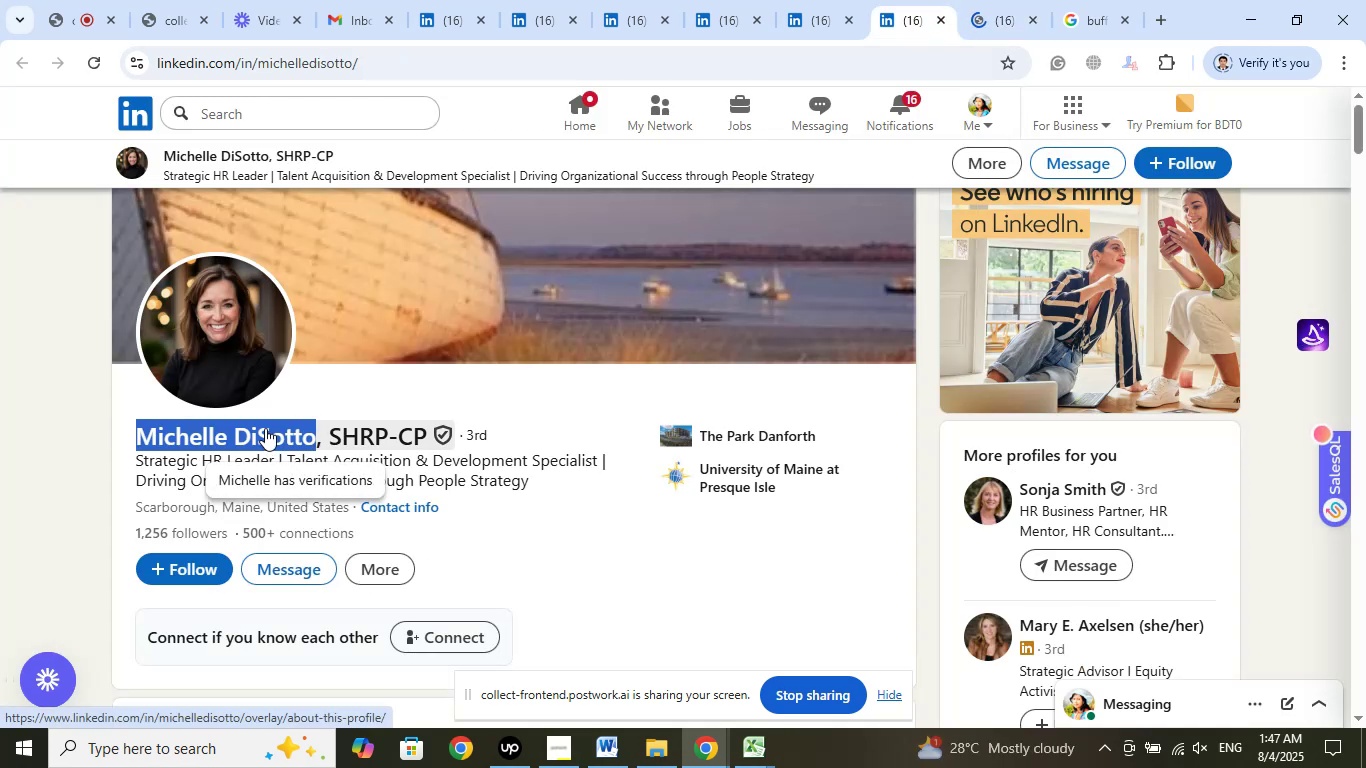 
right_click([265, 428])
 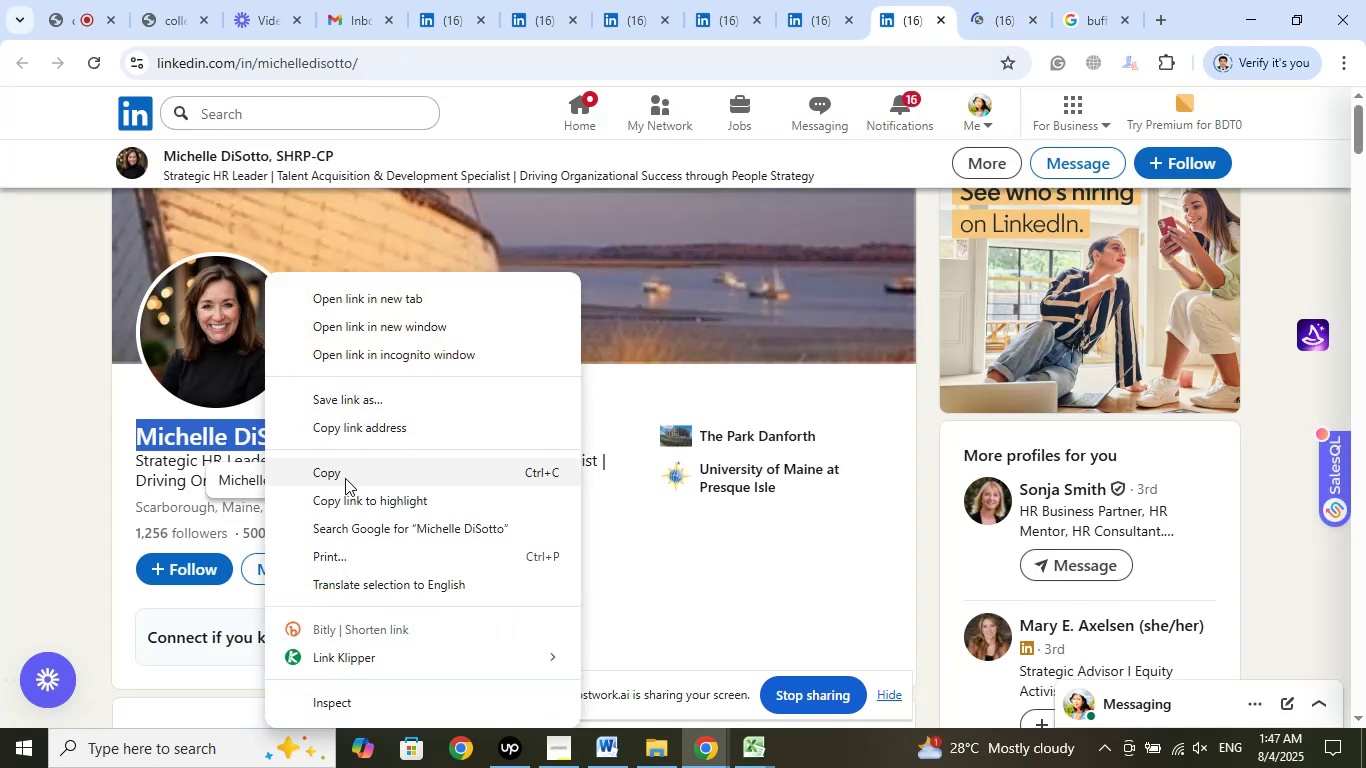 
left_click([345, 479])
 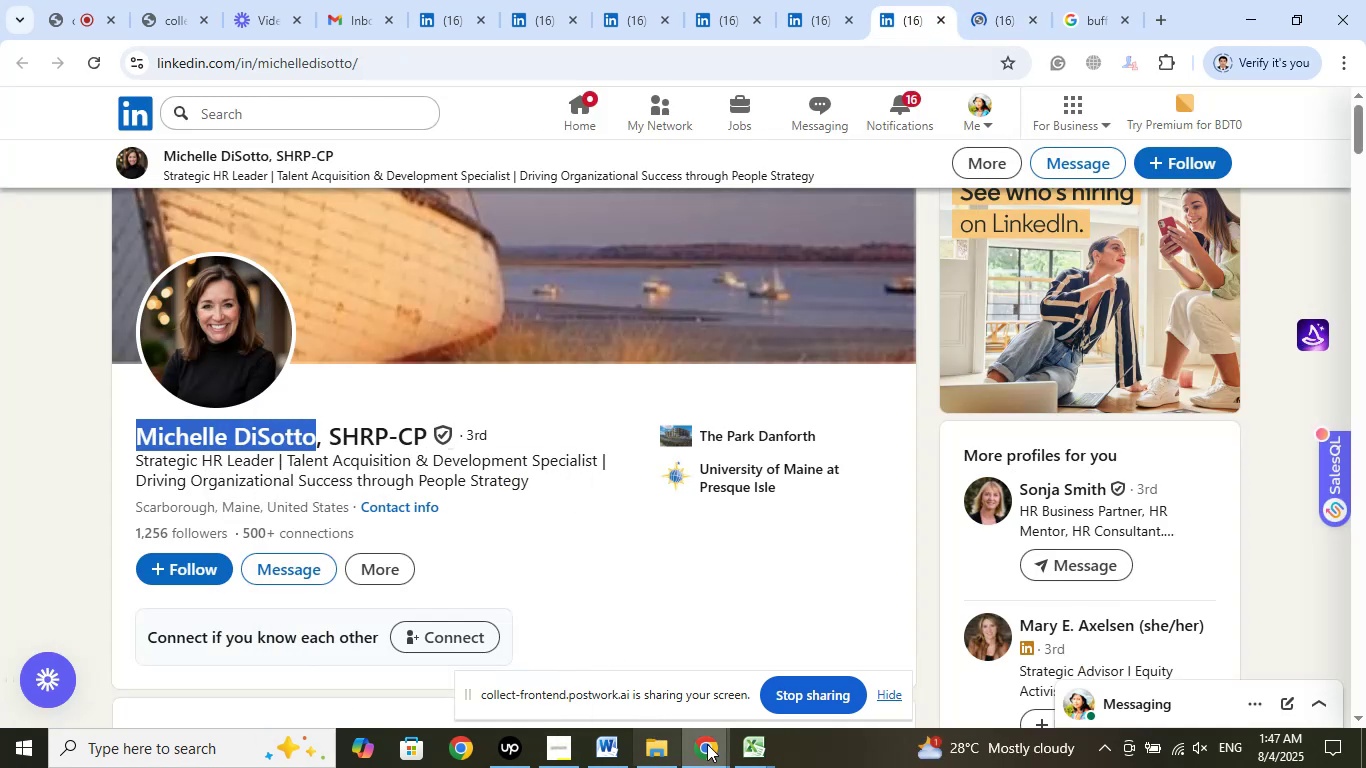 
left_click([747, 759])
 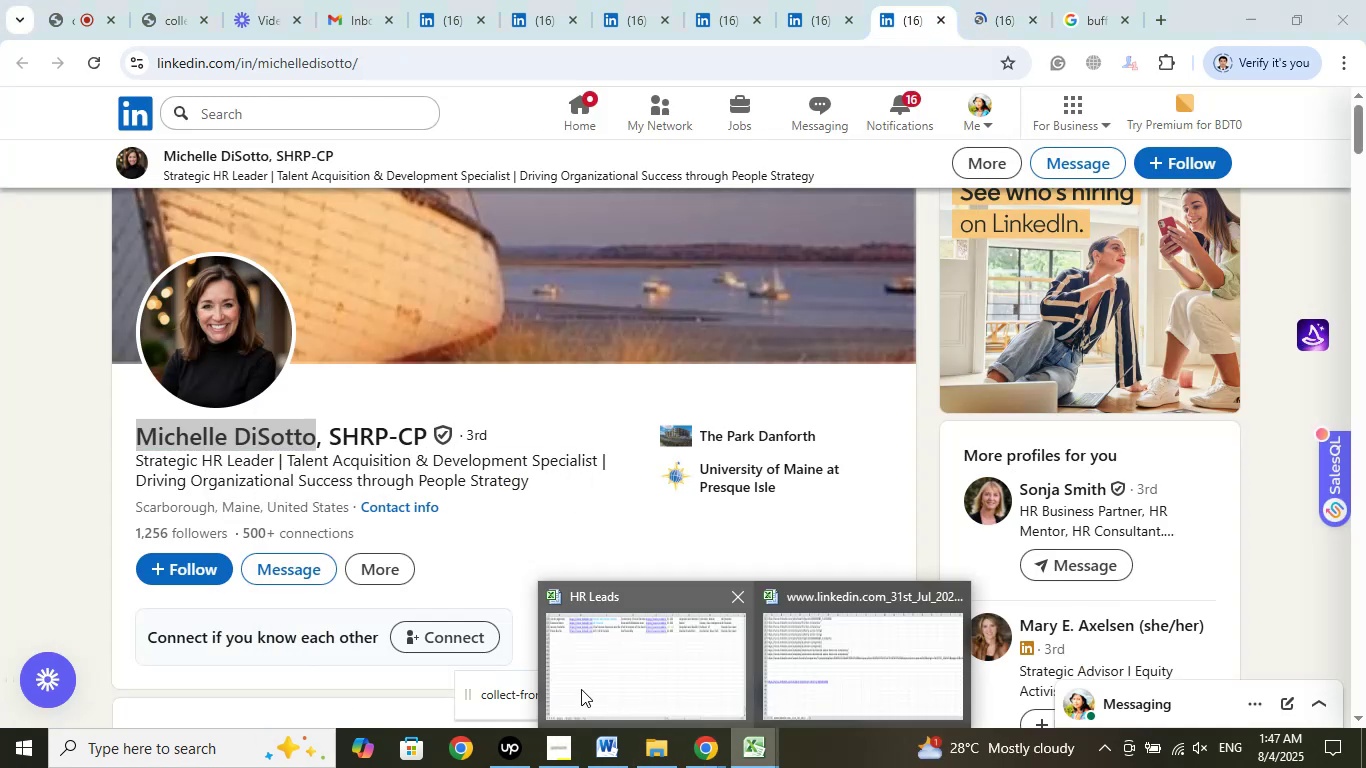 
left_click([581, 687])
 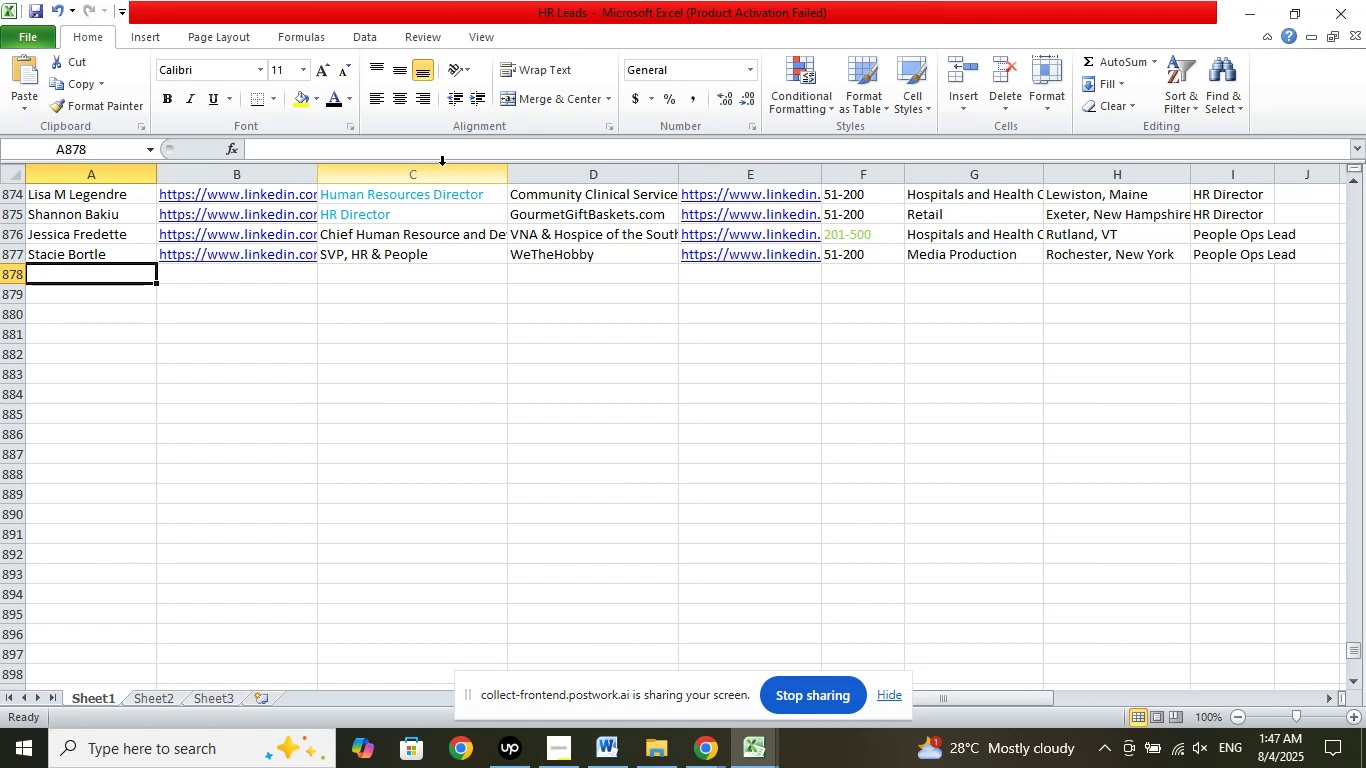 
left_click([458, 156])
 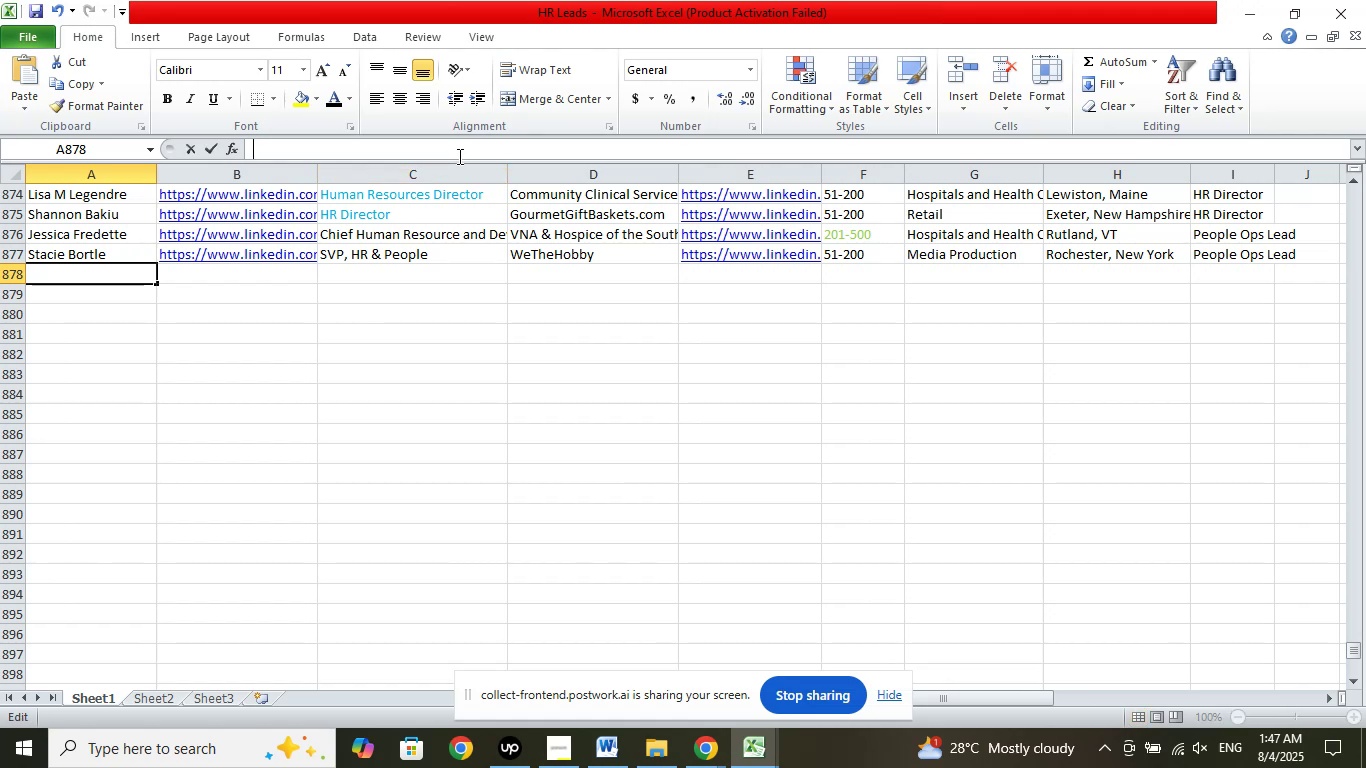 
right_click([458, 156])
 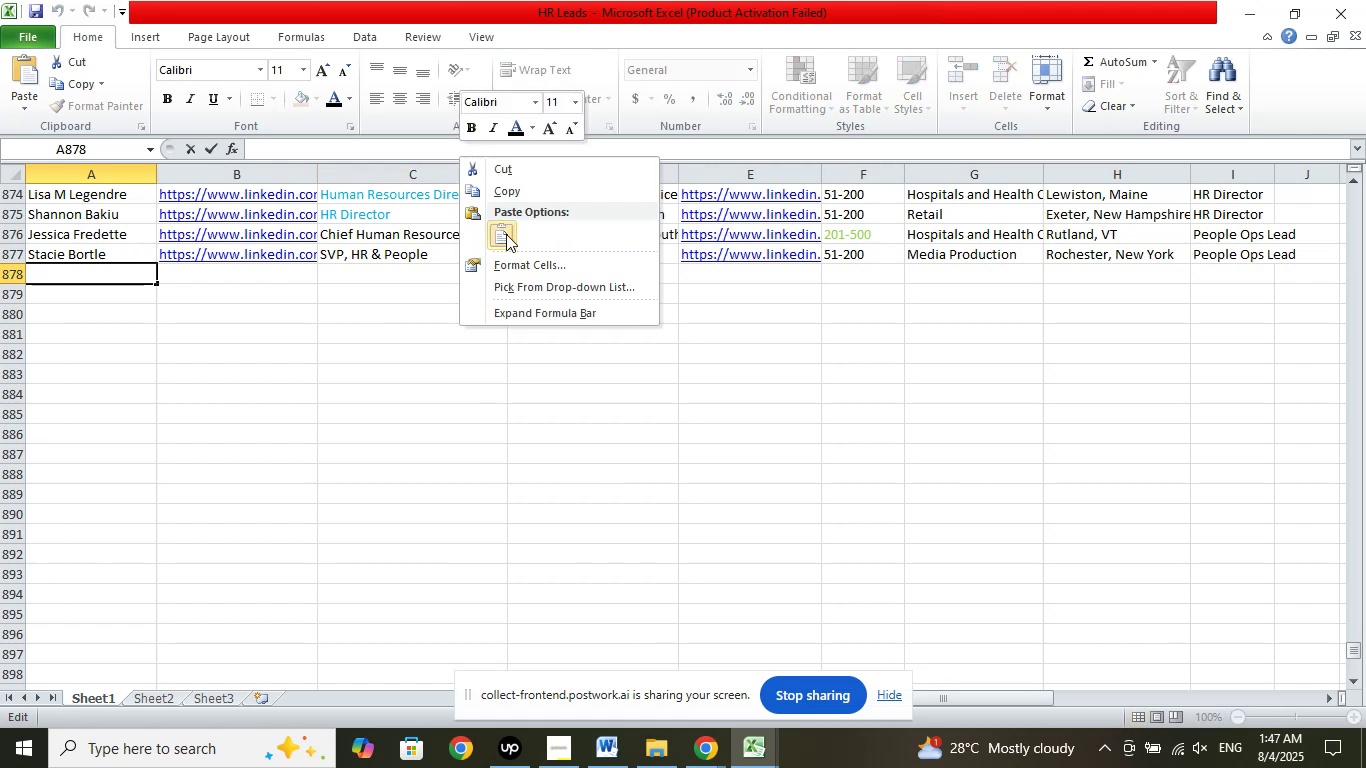 
left_click([507, 235])
 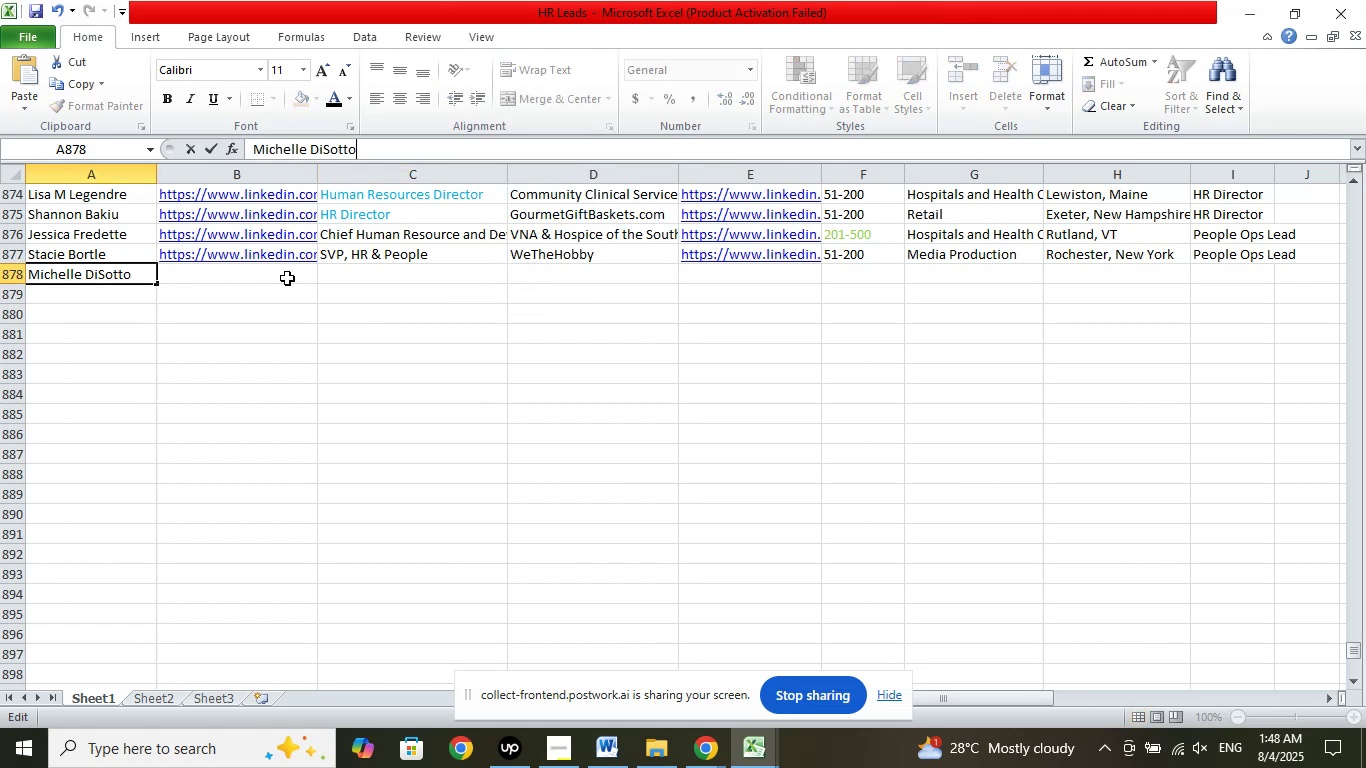 
left_click([288, 273])
 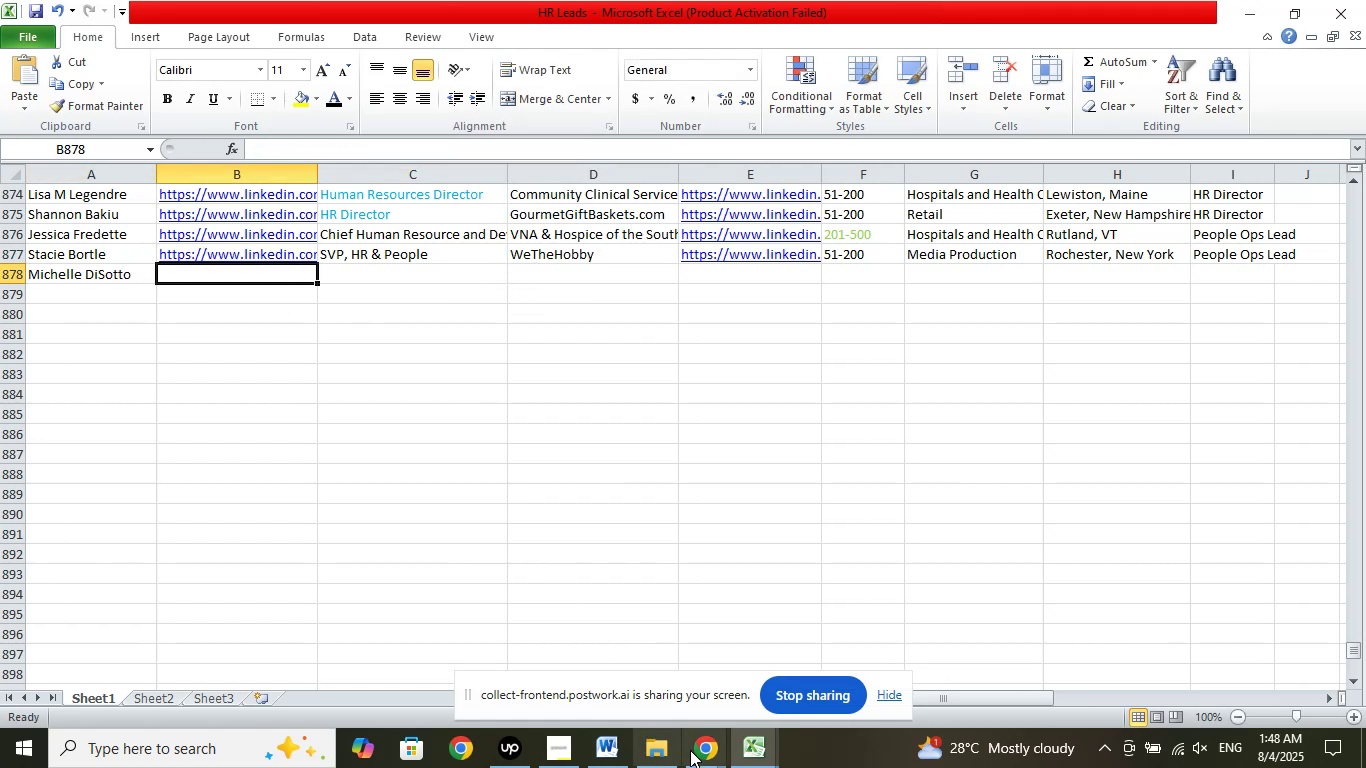 
left_click([693, 758])
 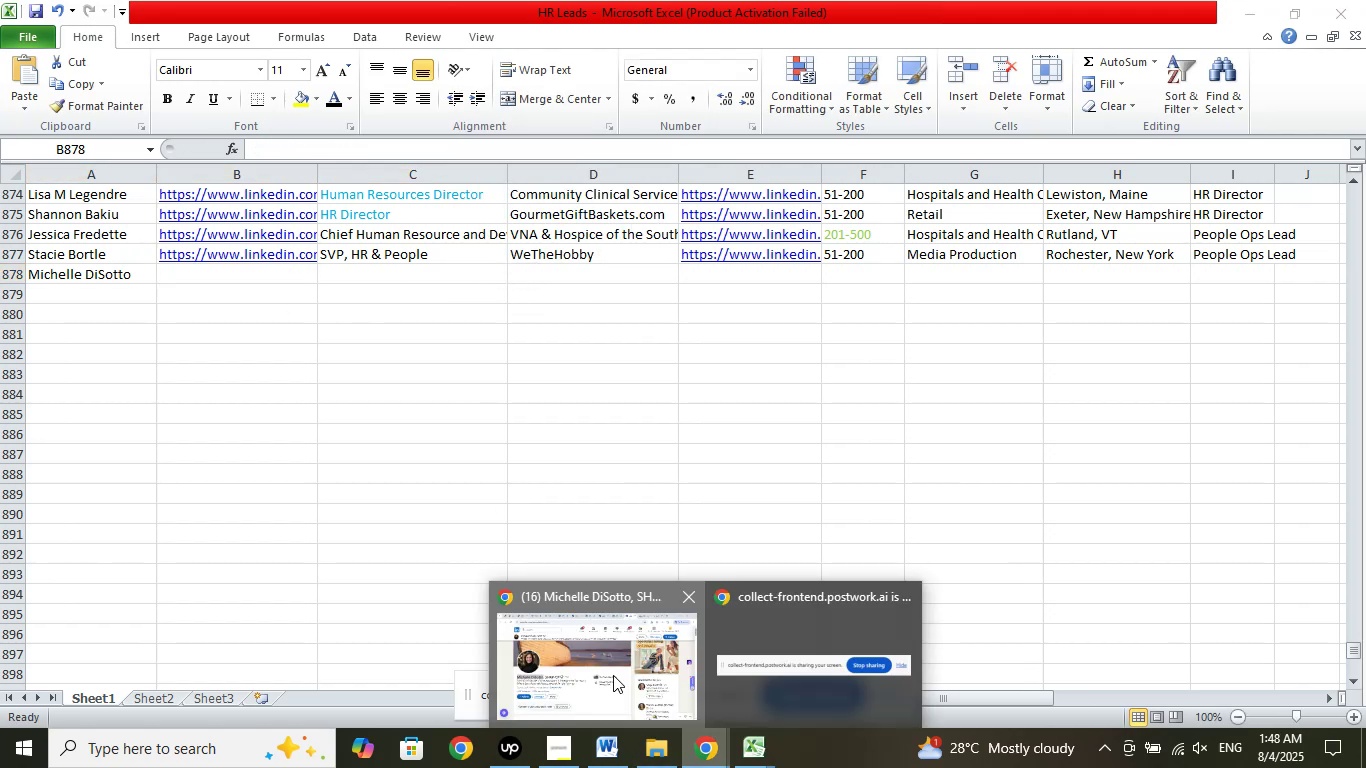 
double_click([613, 675])
 